 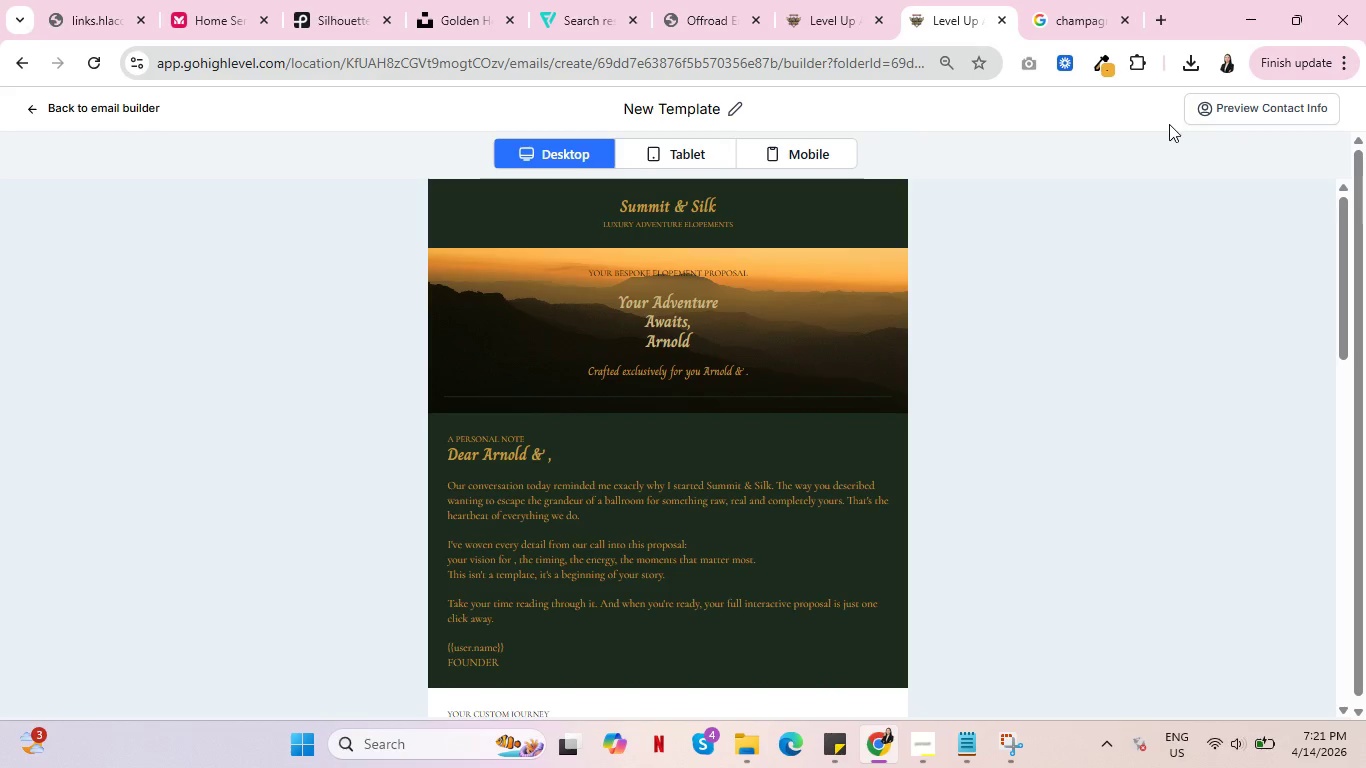 
scroll: coordinate [837, 475], scroll_direction: down, amount: 4.0
 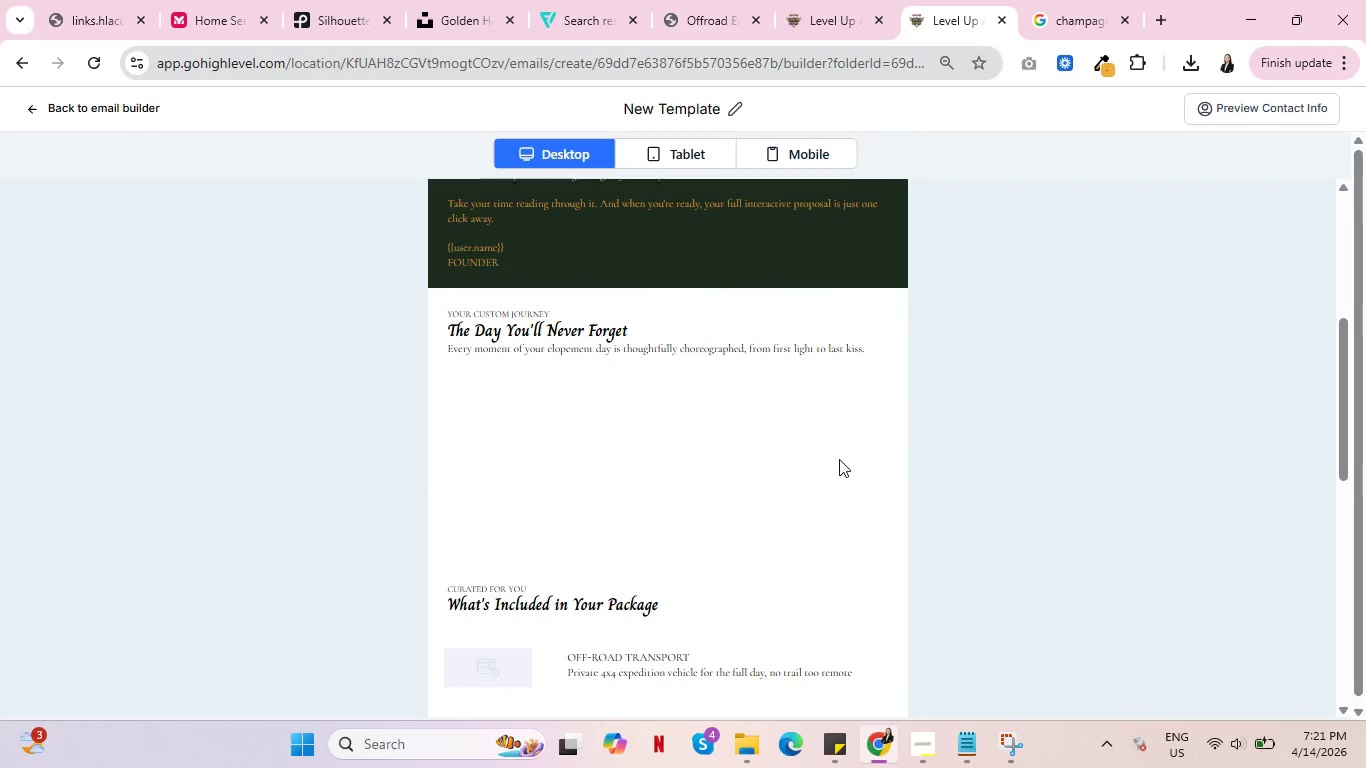 
left_click([1255, 100])
 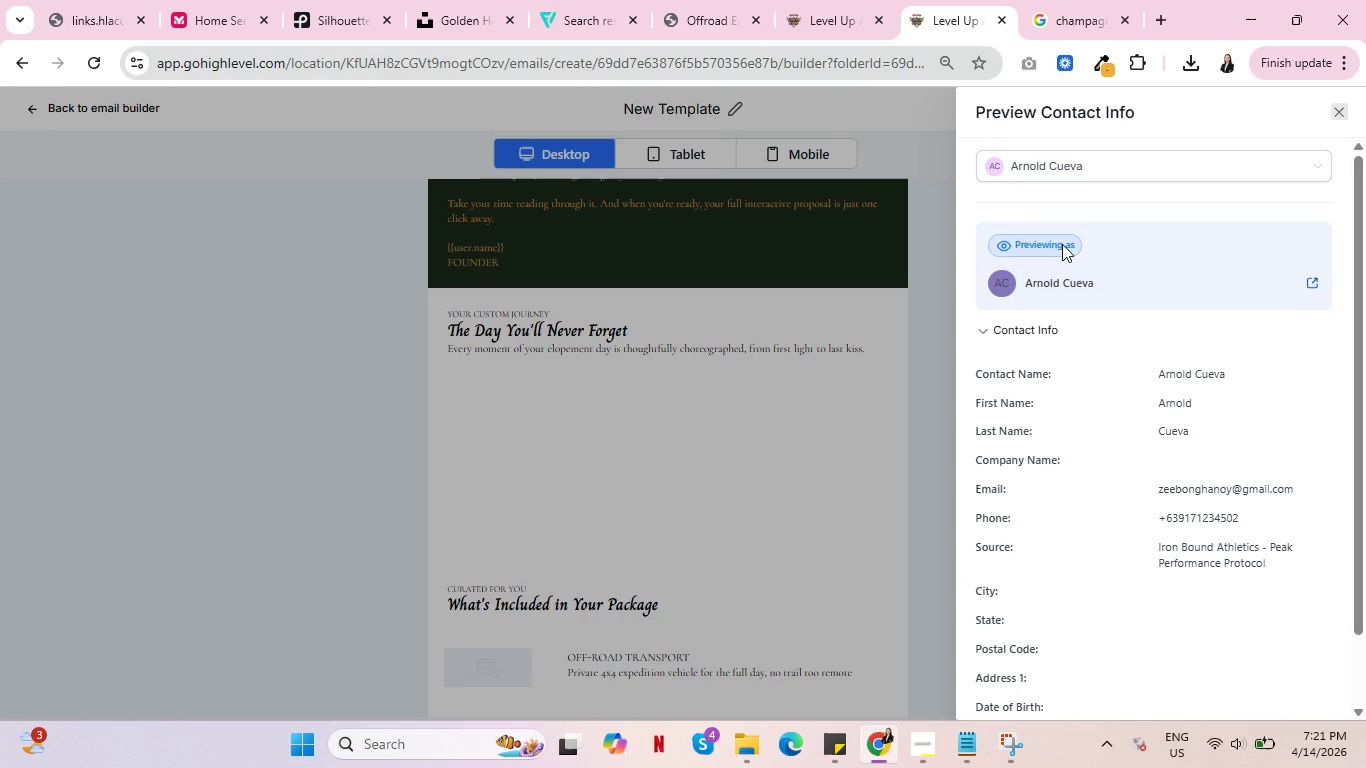 
left_click([1179, 174])
 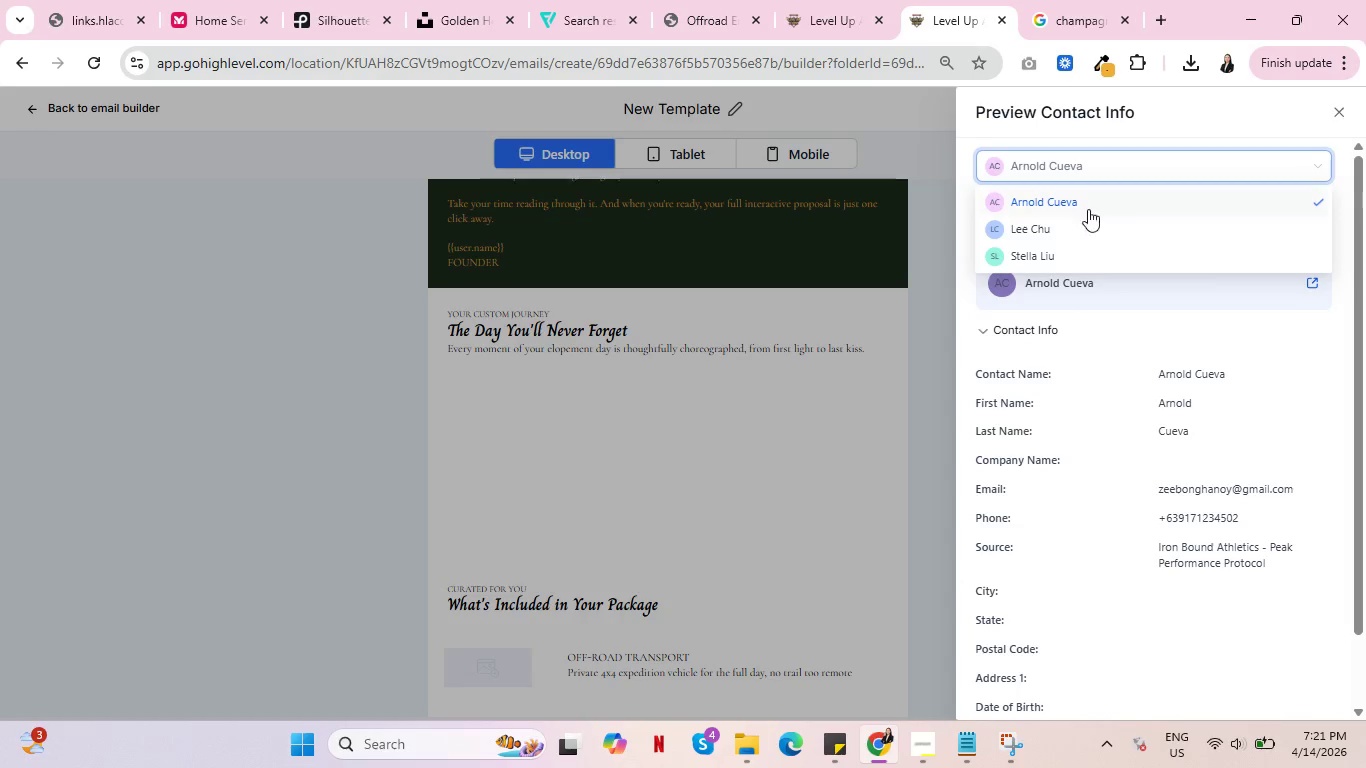 
left_click([1054, 231])
 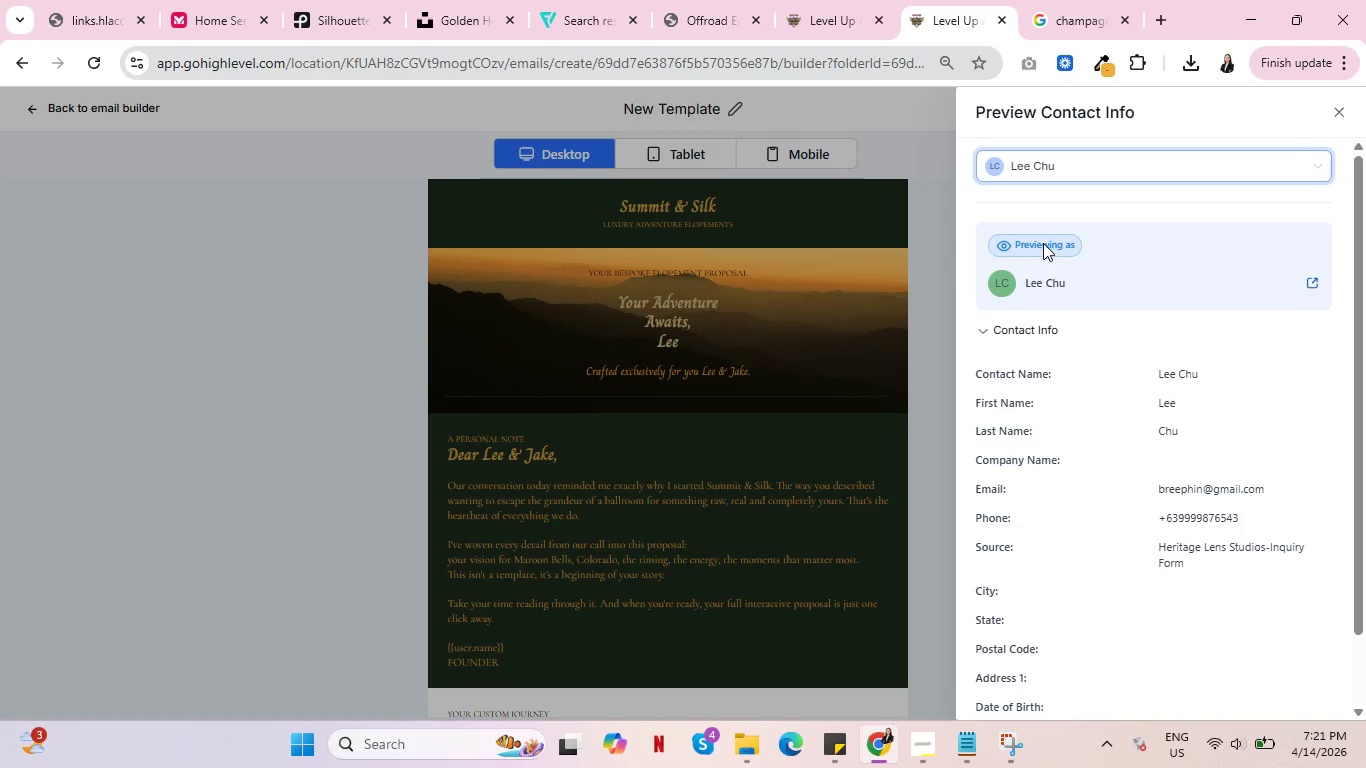 
left_click([1338, 112])
 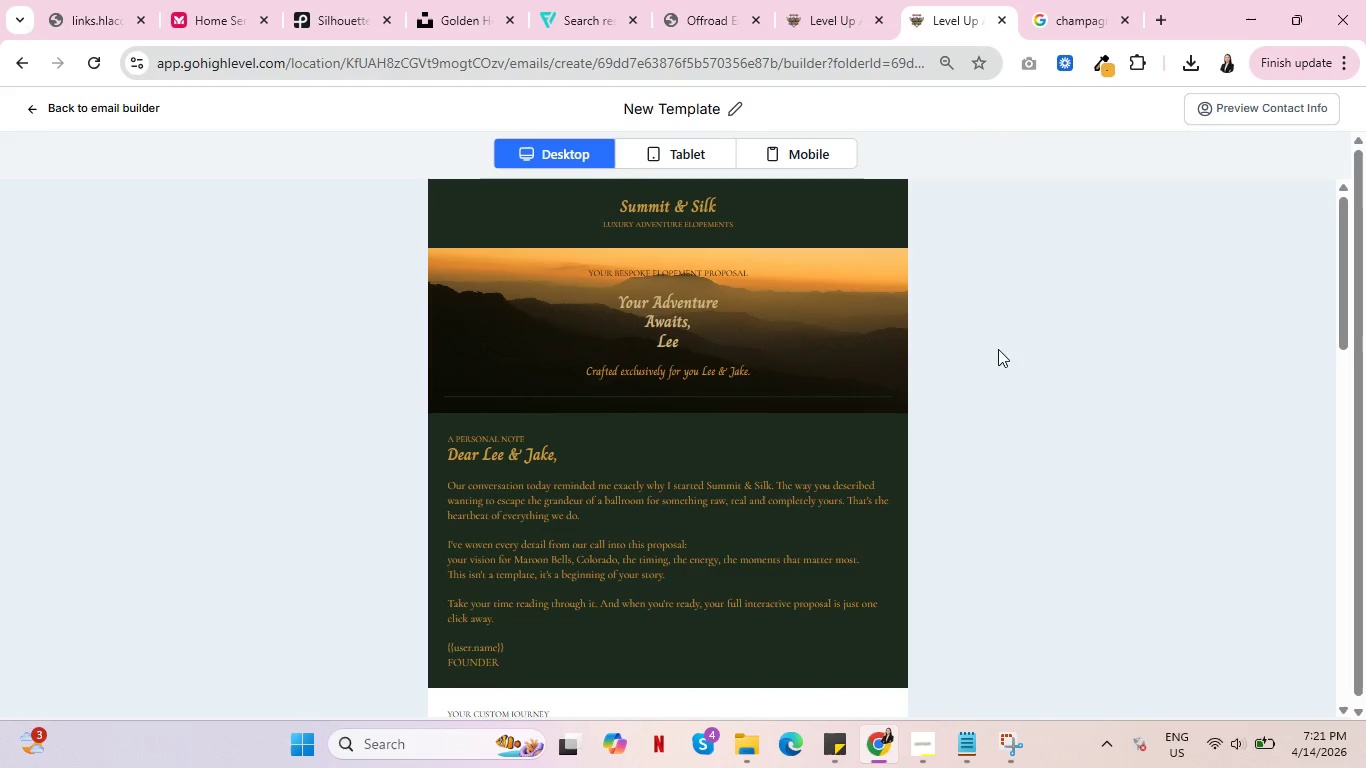 
scroll: coordinate [967, 399], scroll_direction: down, amount: 14.0
 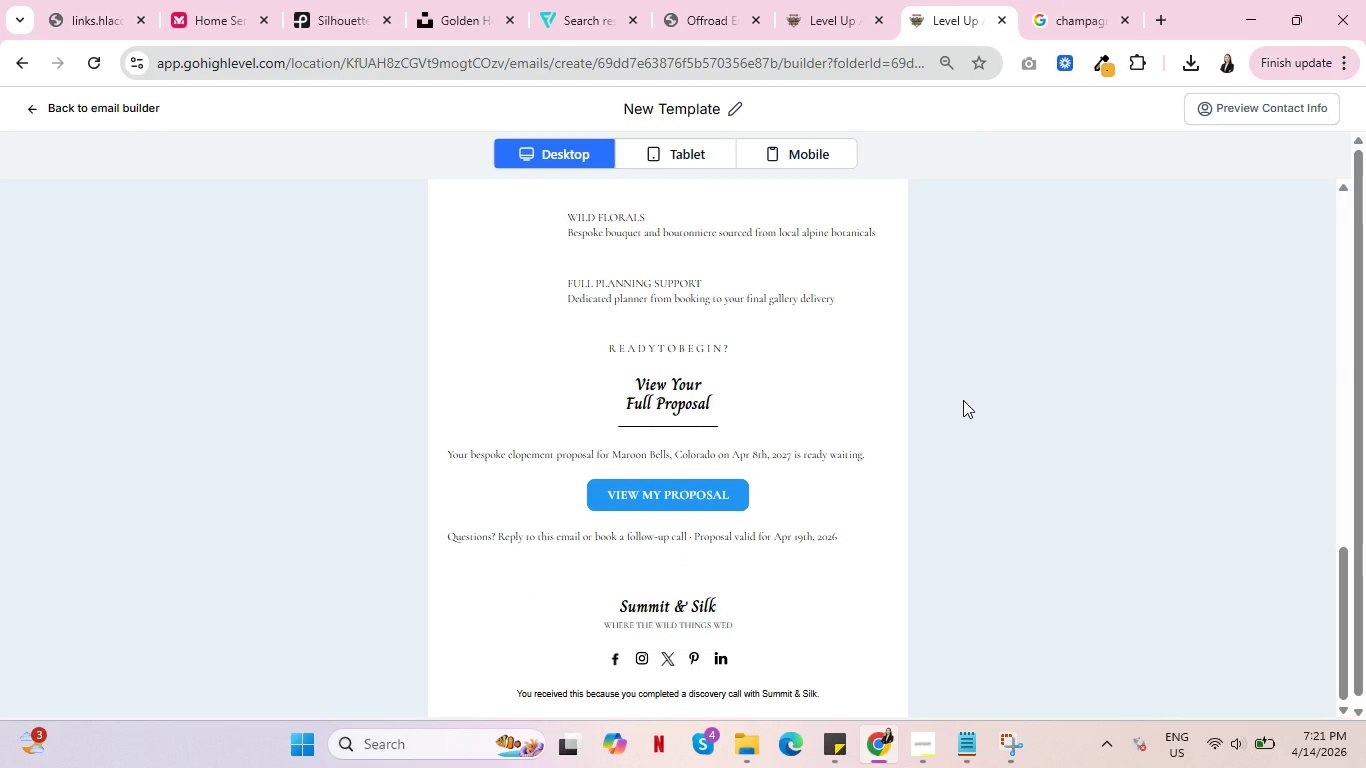 
wait(12.53)
 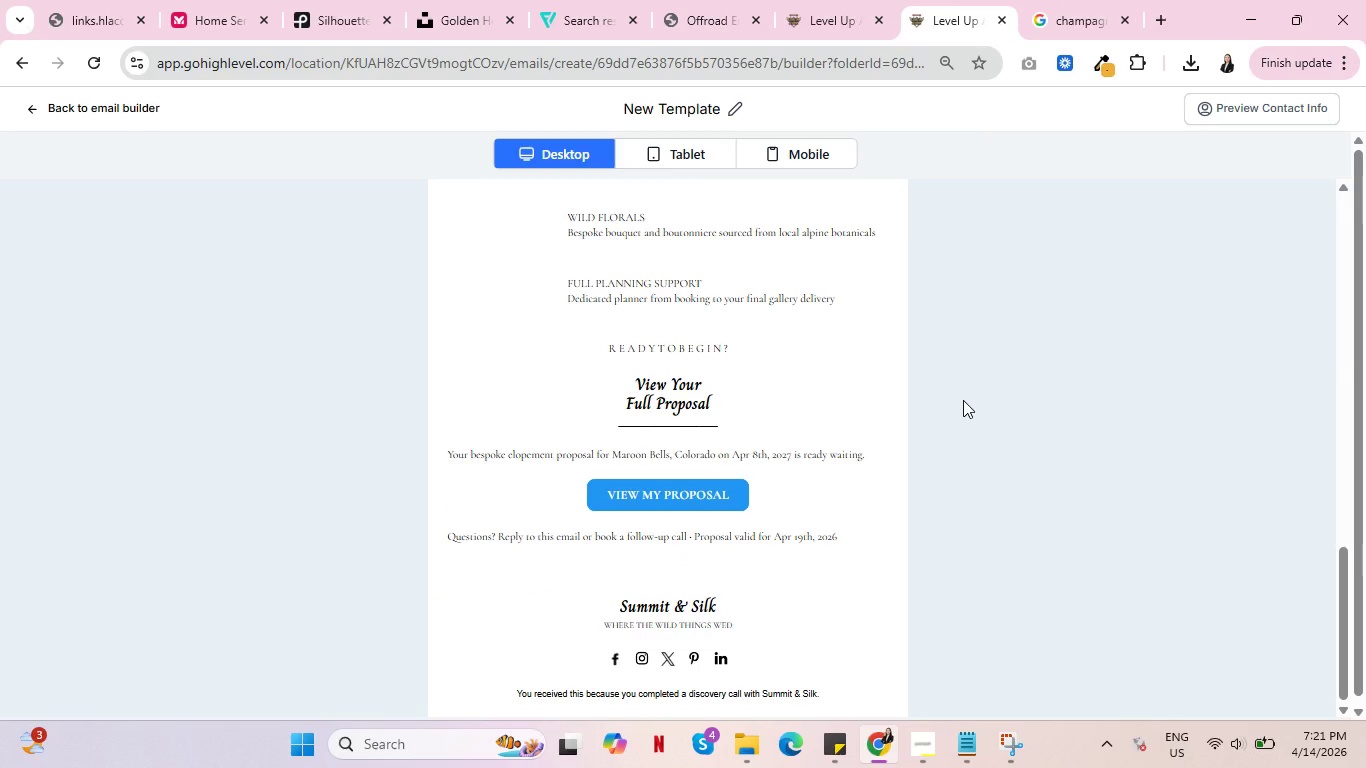 
scroll: coordinate [935, 434], scroll_direction: up, amount: 9.0
 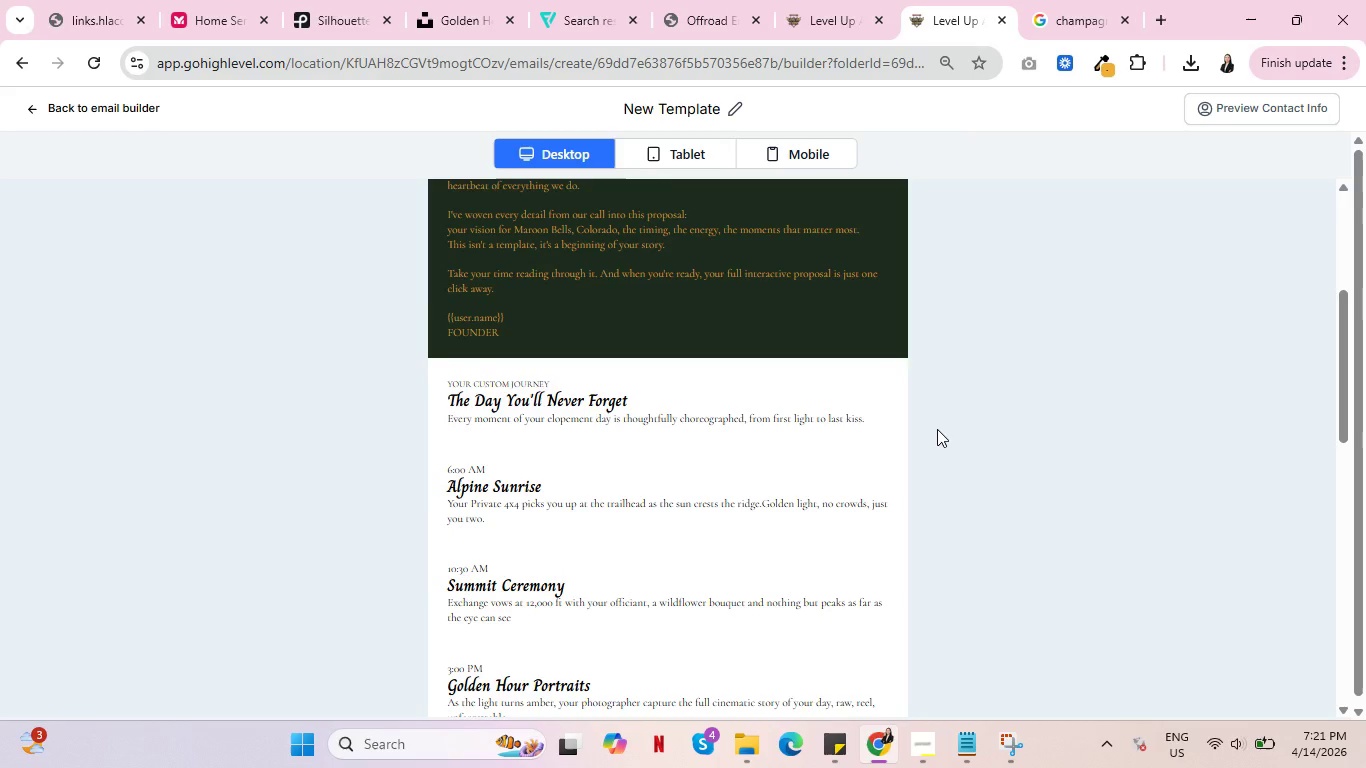 
wait(10.16)
 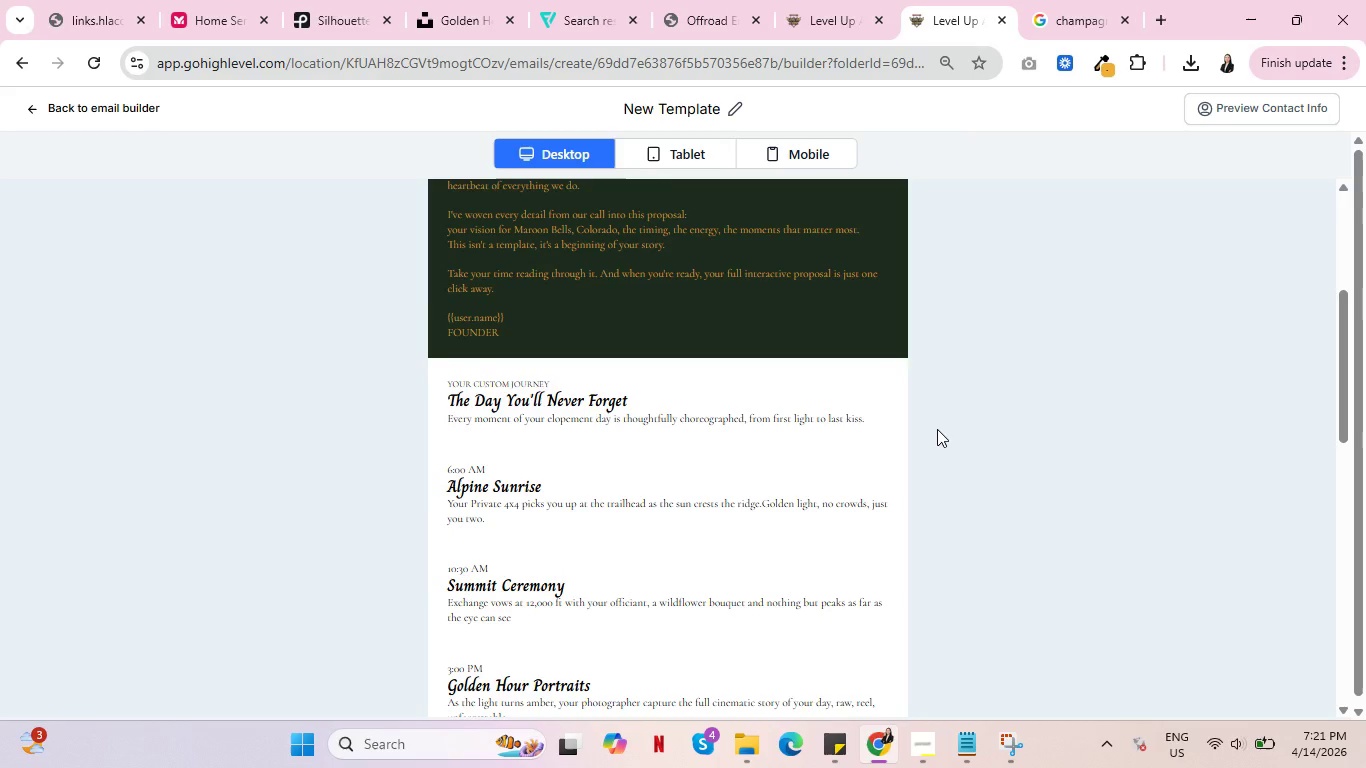 
left_click([682, 149])
 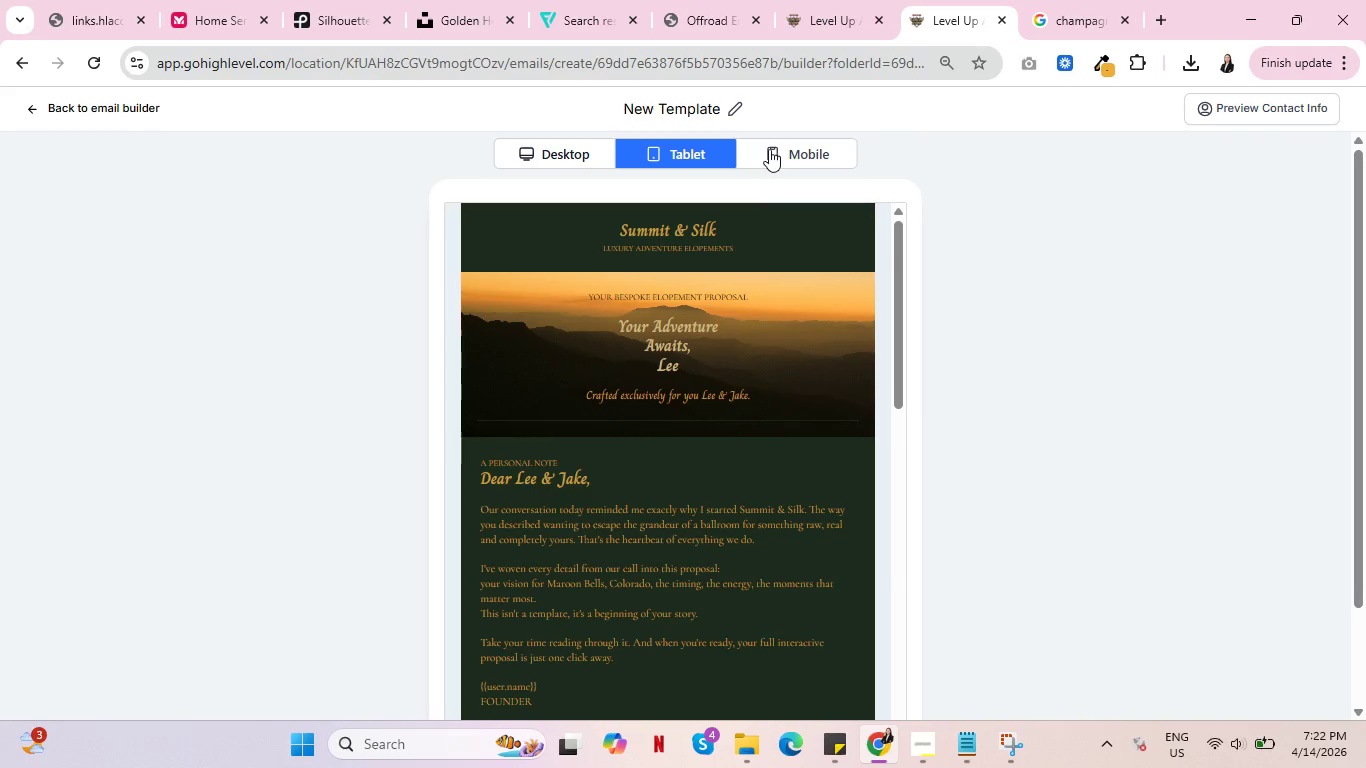 
left_click([793, 148])
 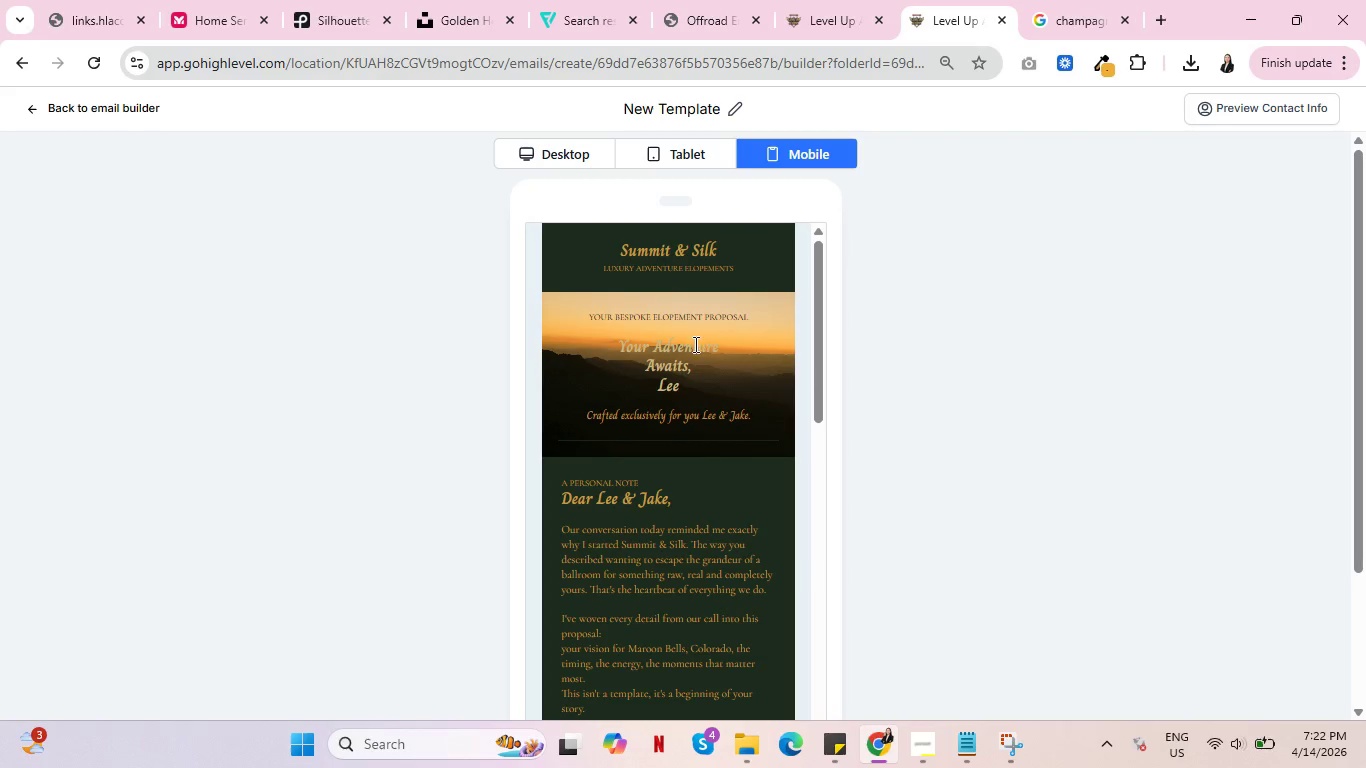 
scroll: coordinate [680, 351], scroll_direction: down, amount: 15.0
 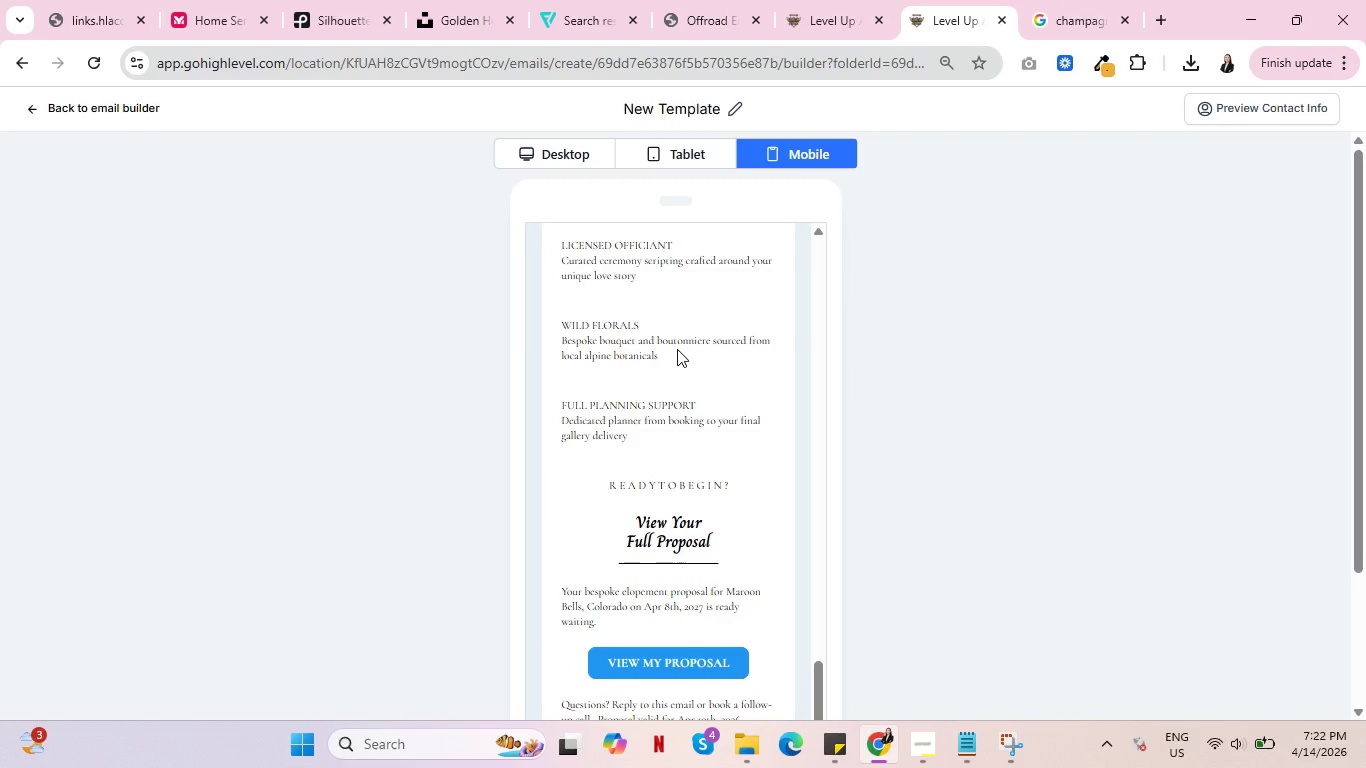 
scroll: coordinate [677, 349], scroll_direction: up, amount: 3.0
 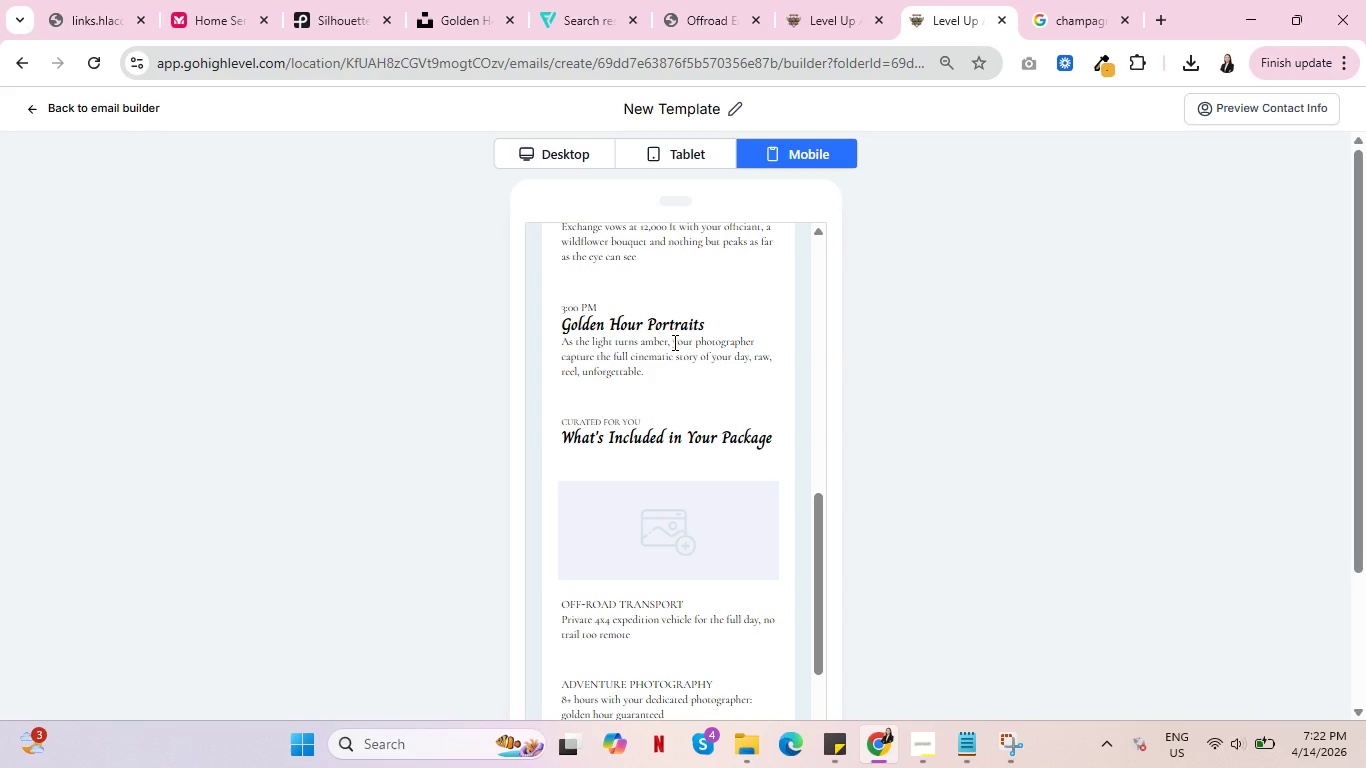 
left_click([540, 152])
 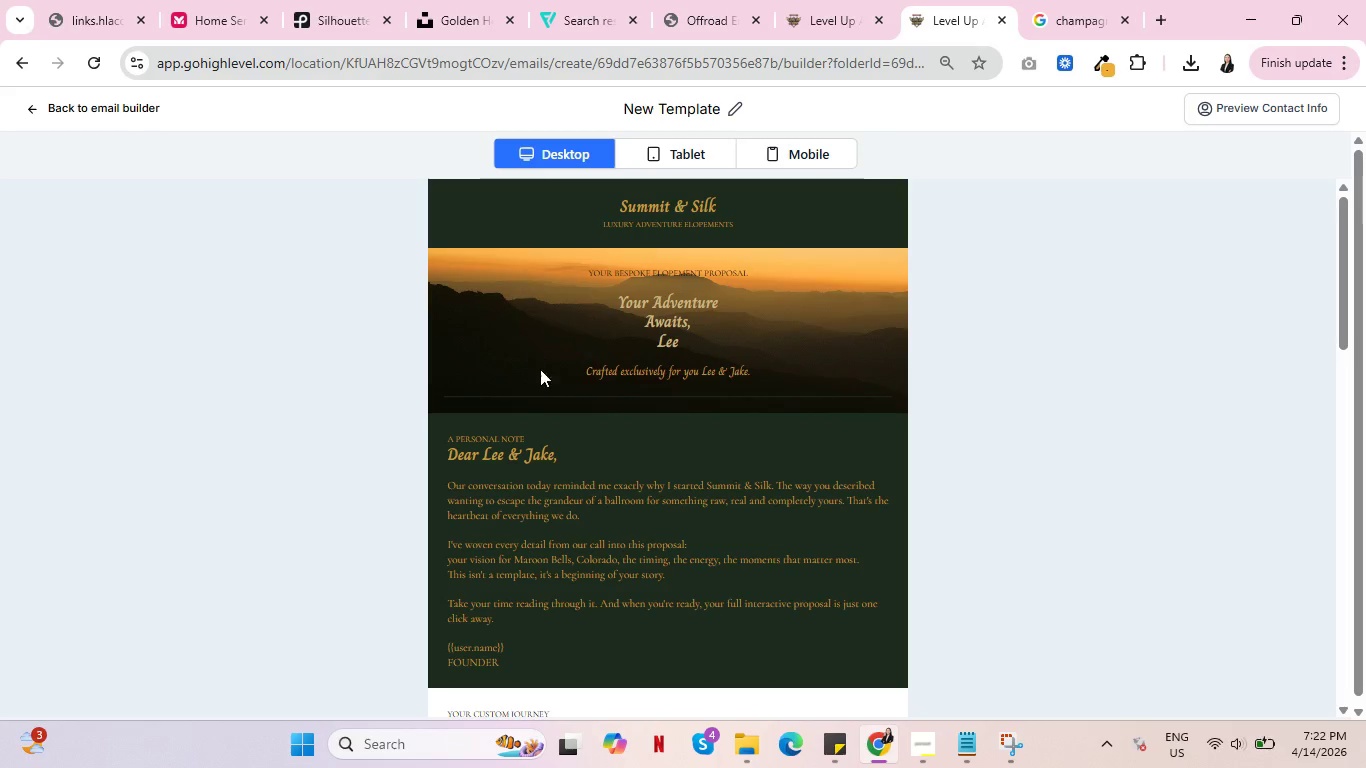 
scroll: coordinate [537, 375], scroll_direction: up, amount: 3.0
 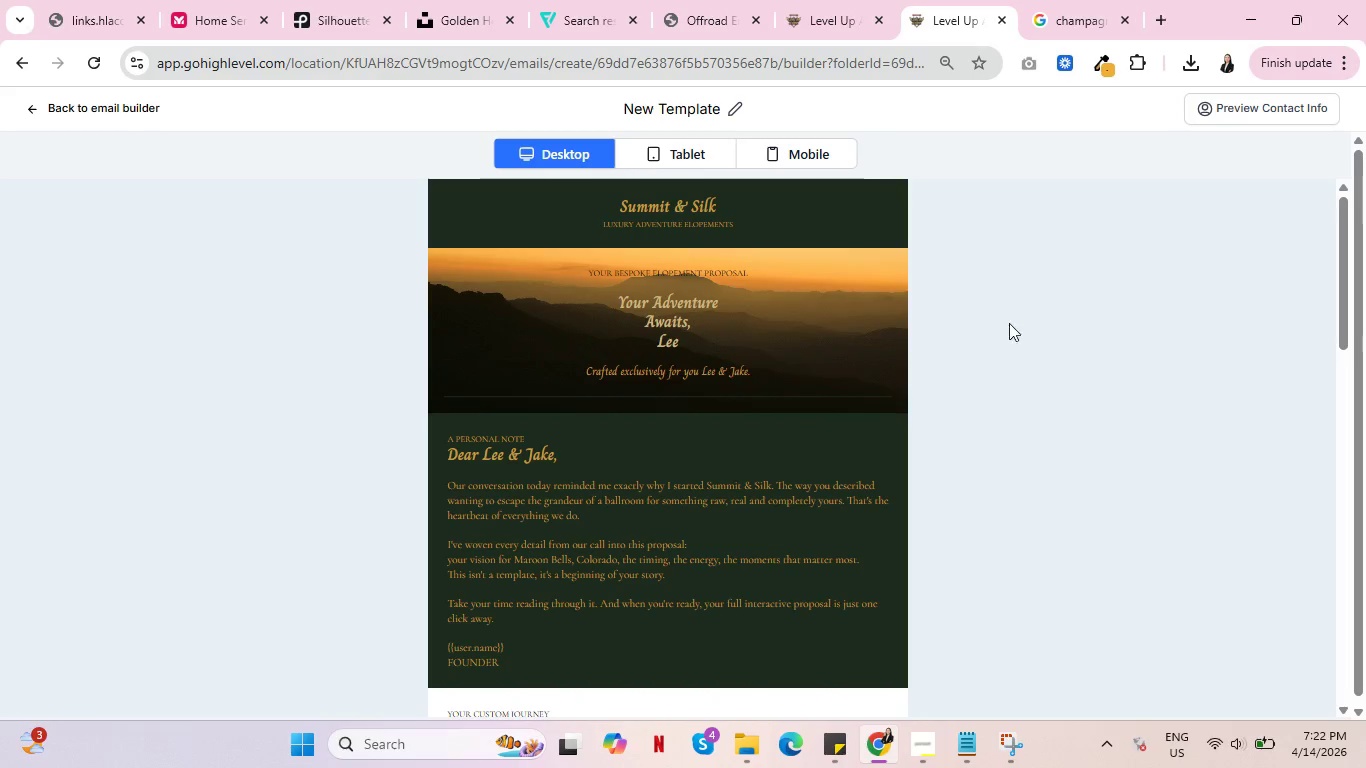 
wait(5.41)
 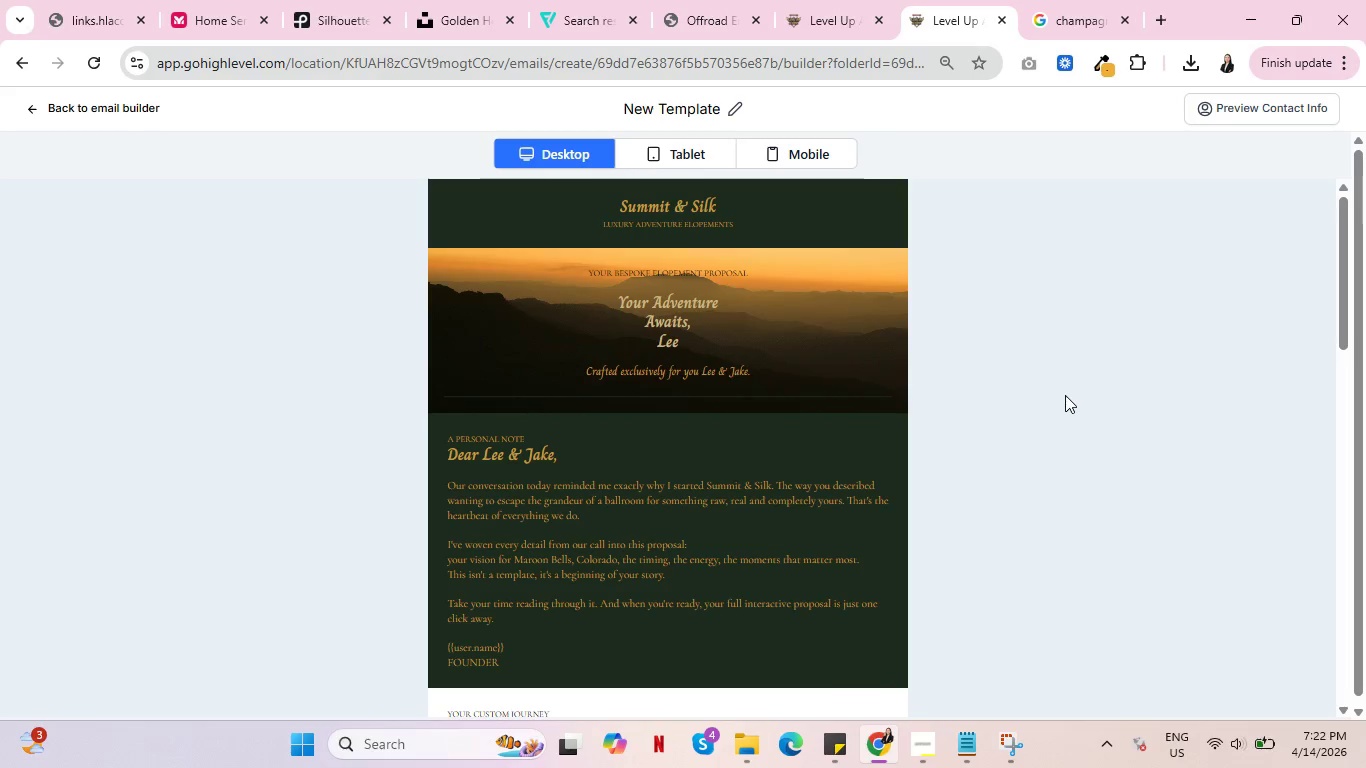 
left_click([103, 105])
 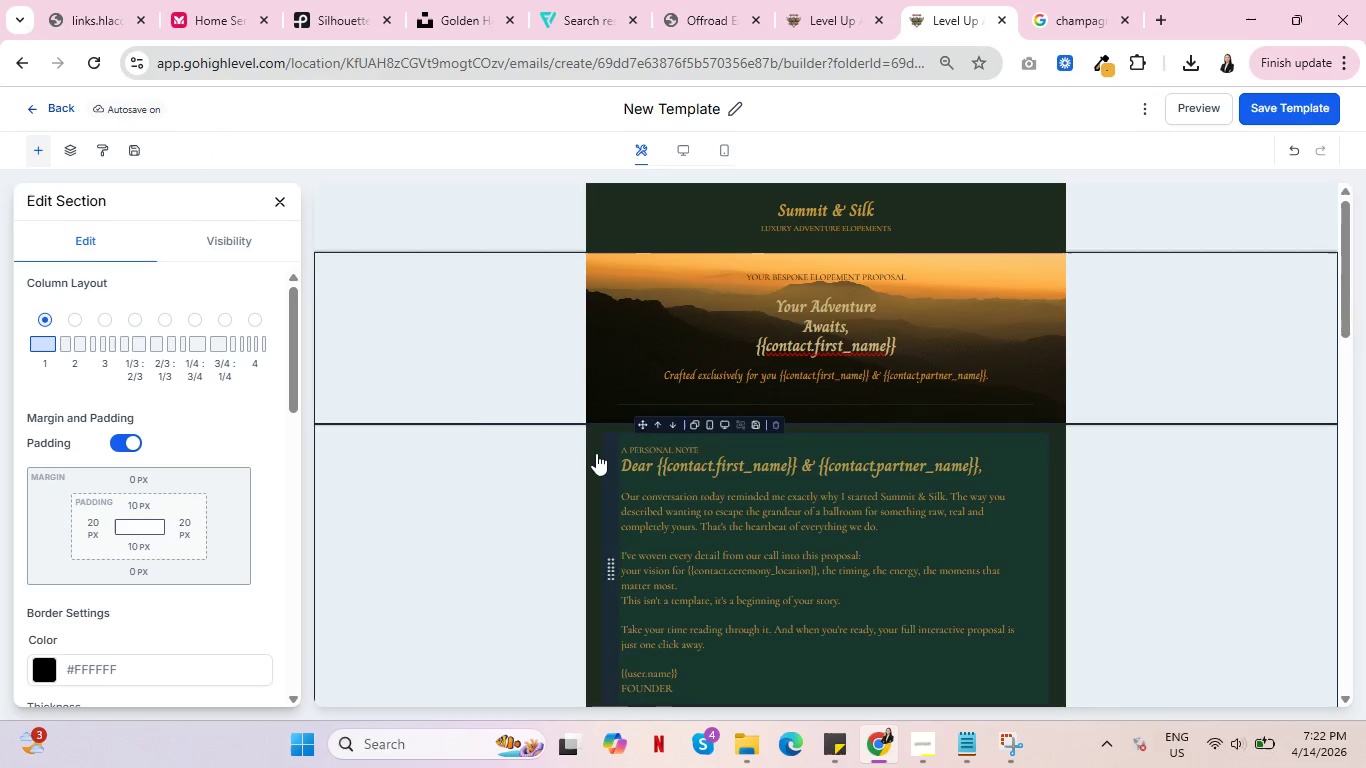 
left_click([594, 453])
 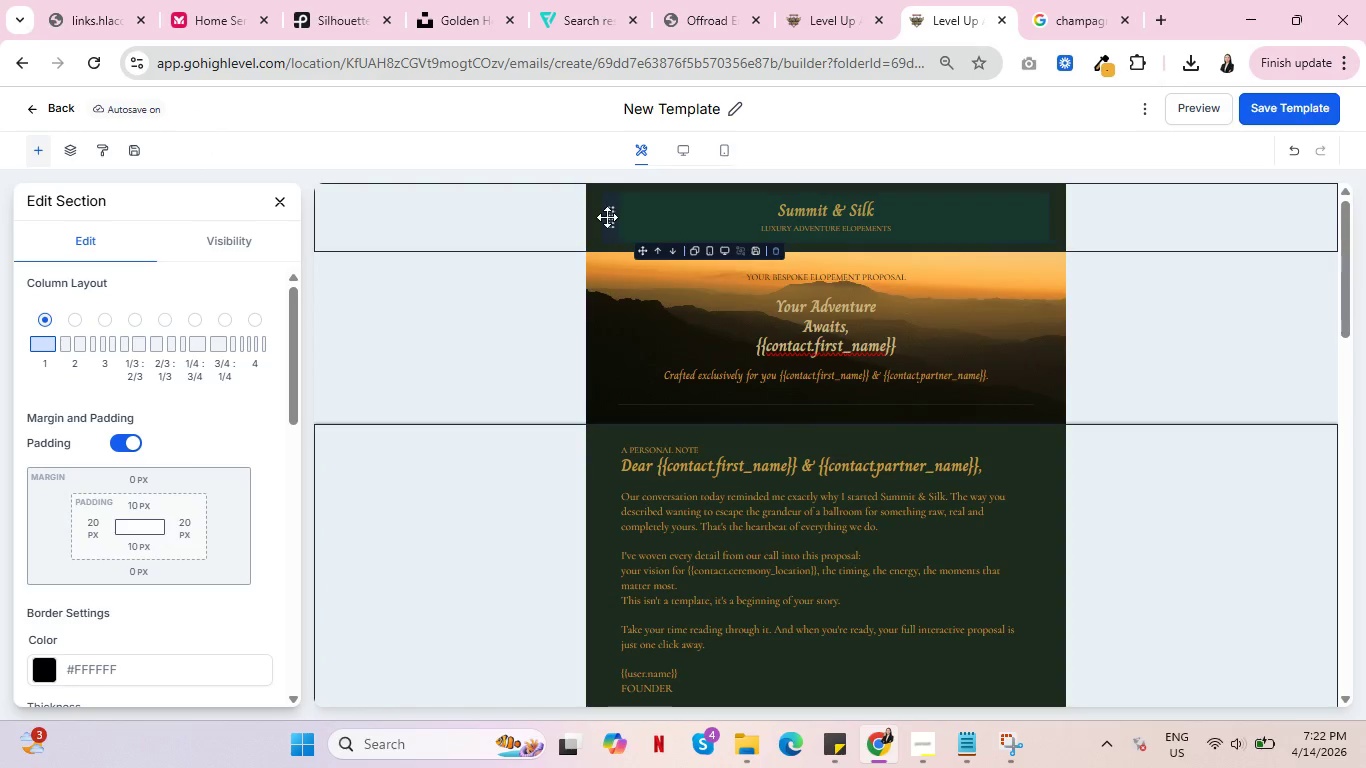 
left_click([607, 217])
 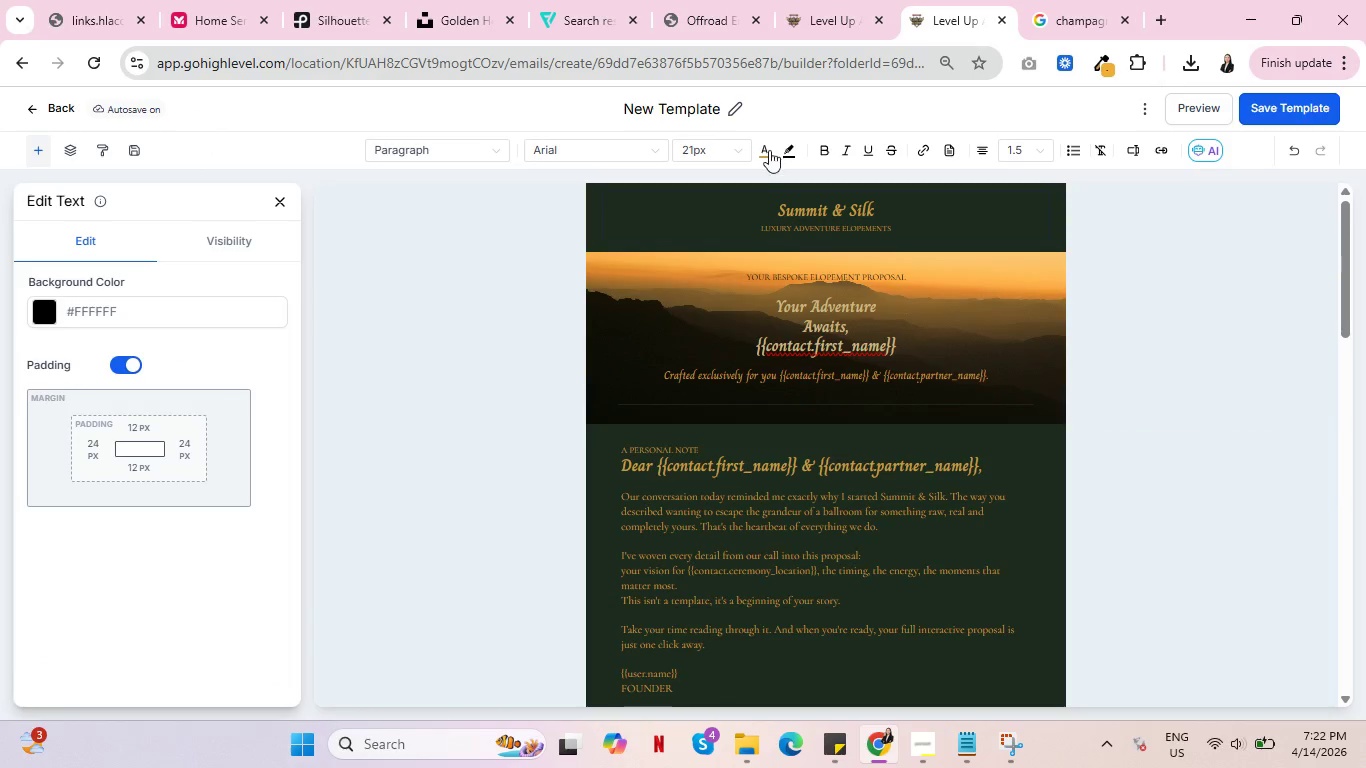 
left_click([765, 154])
 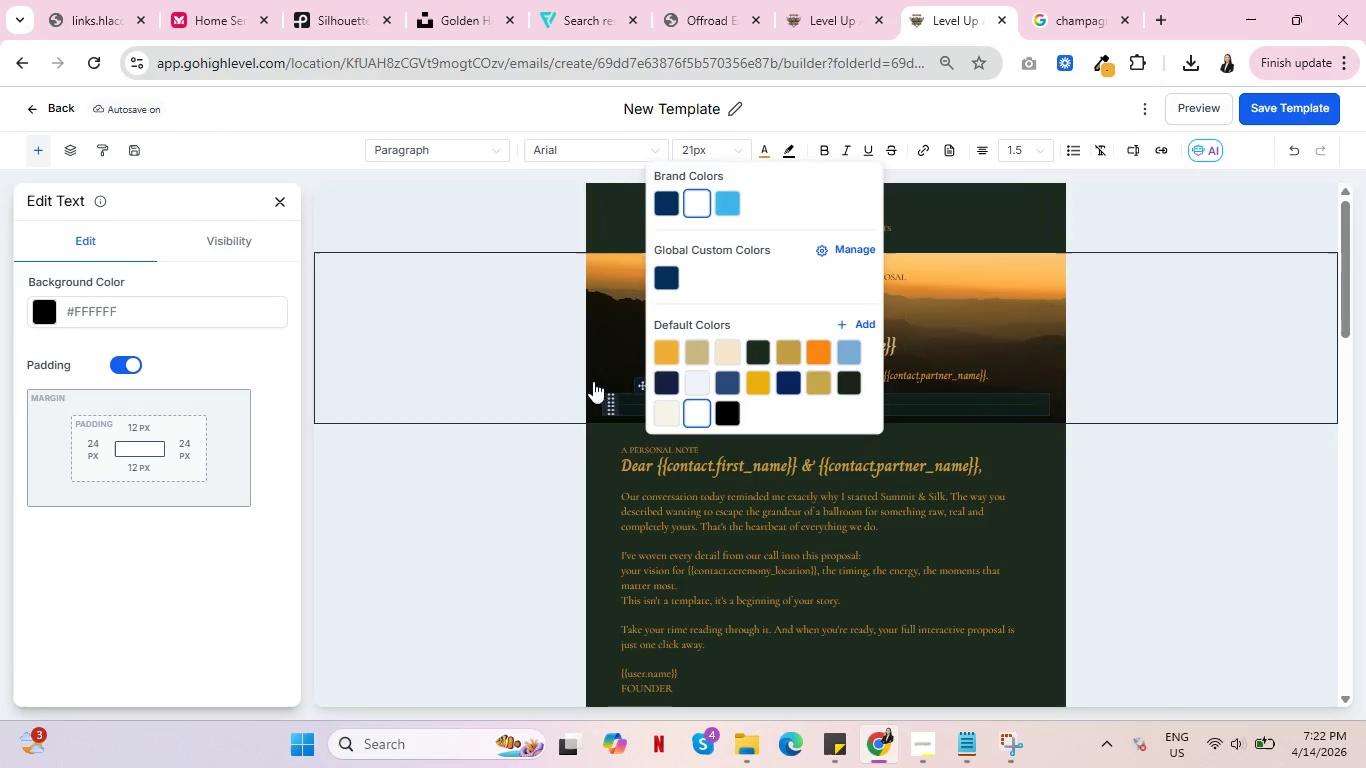 
left_click([599, 219])
 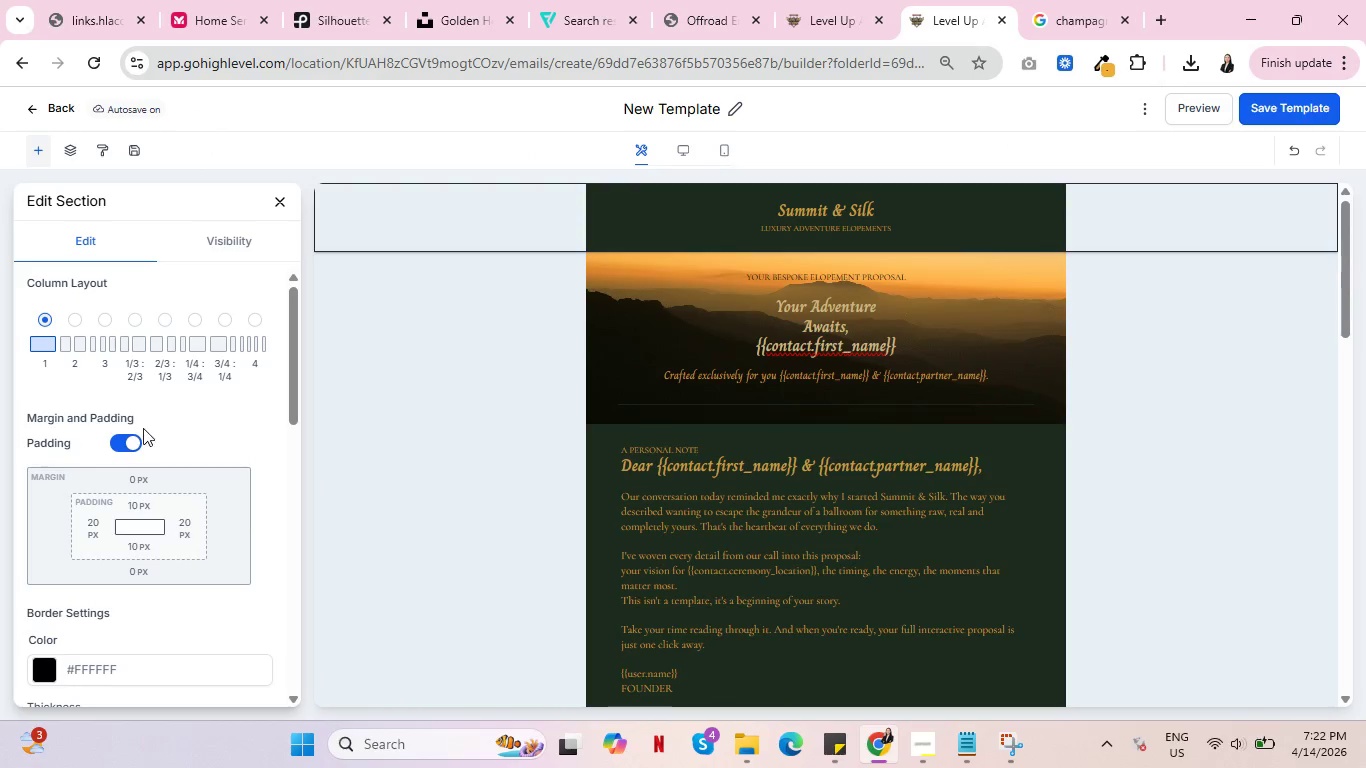 
scroll: coordinate [61, 488], scroll_direction: down, amount: 2.0
 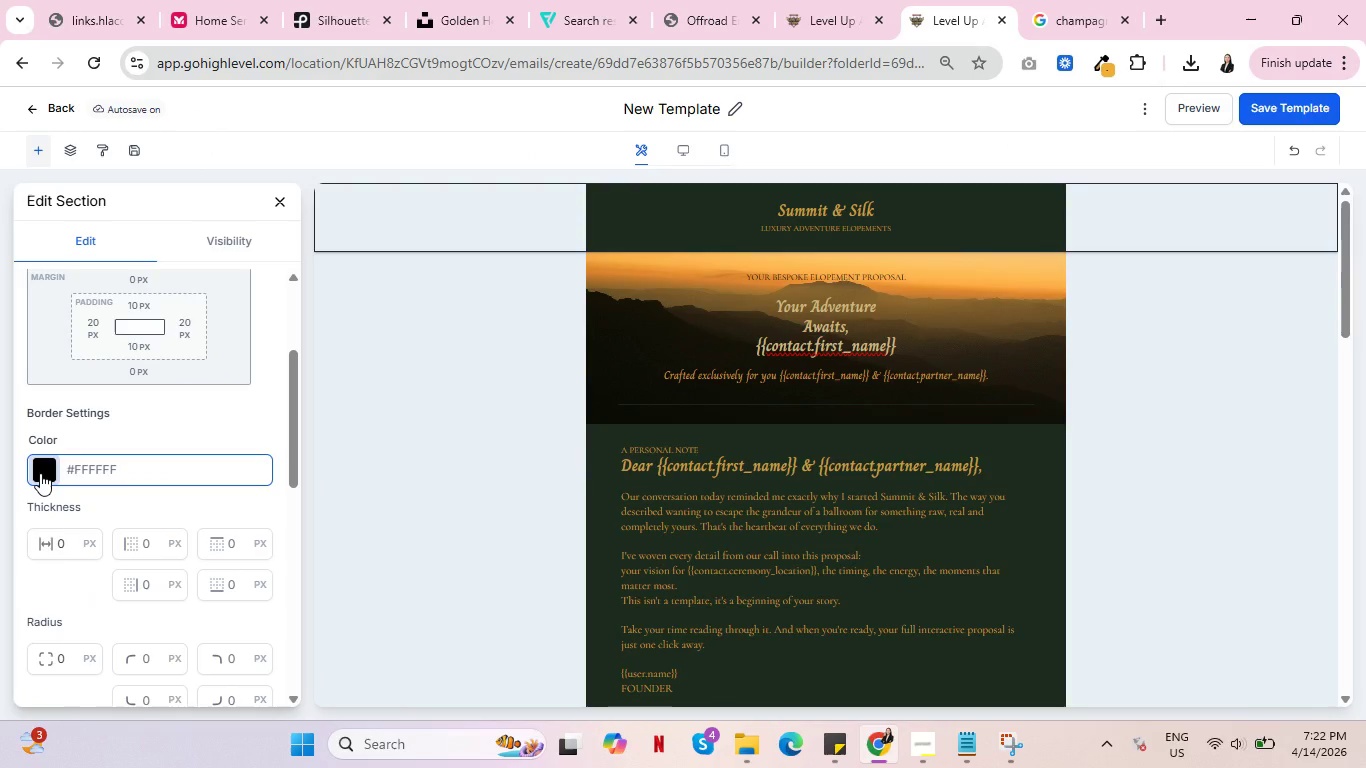 
left_click([40, 473])
 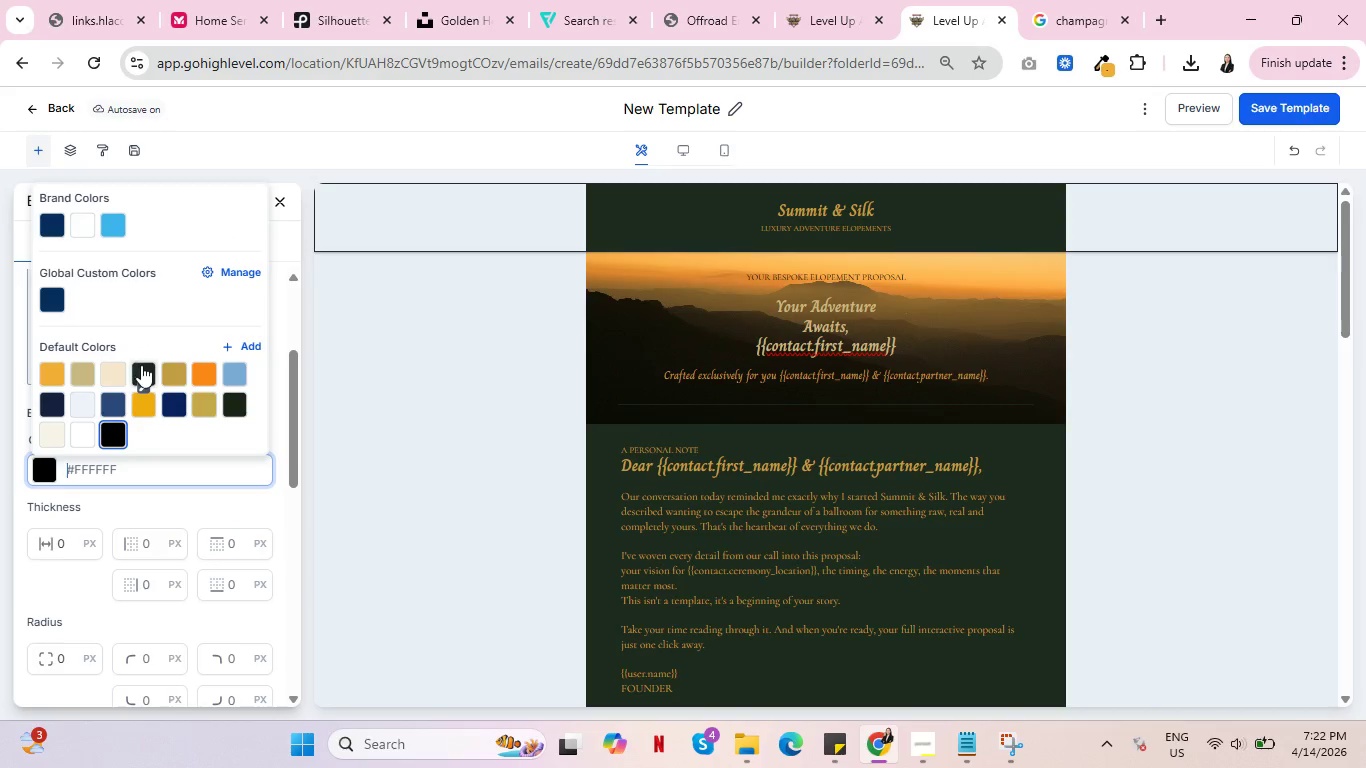 
left_click([141, 365])
 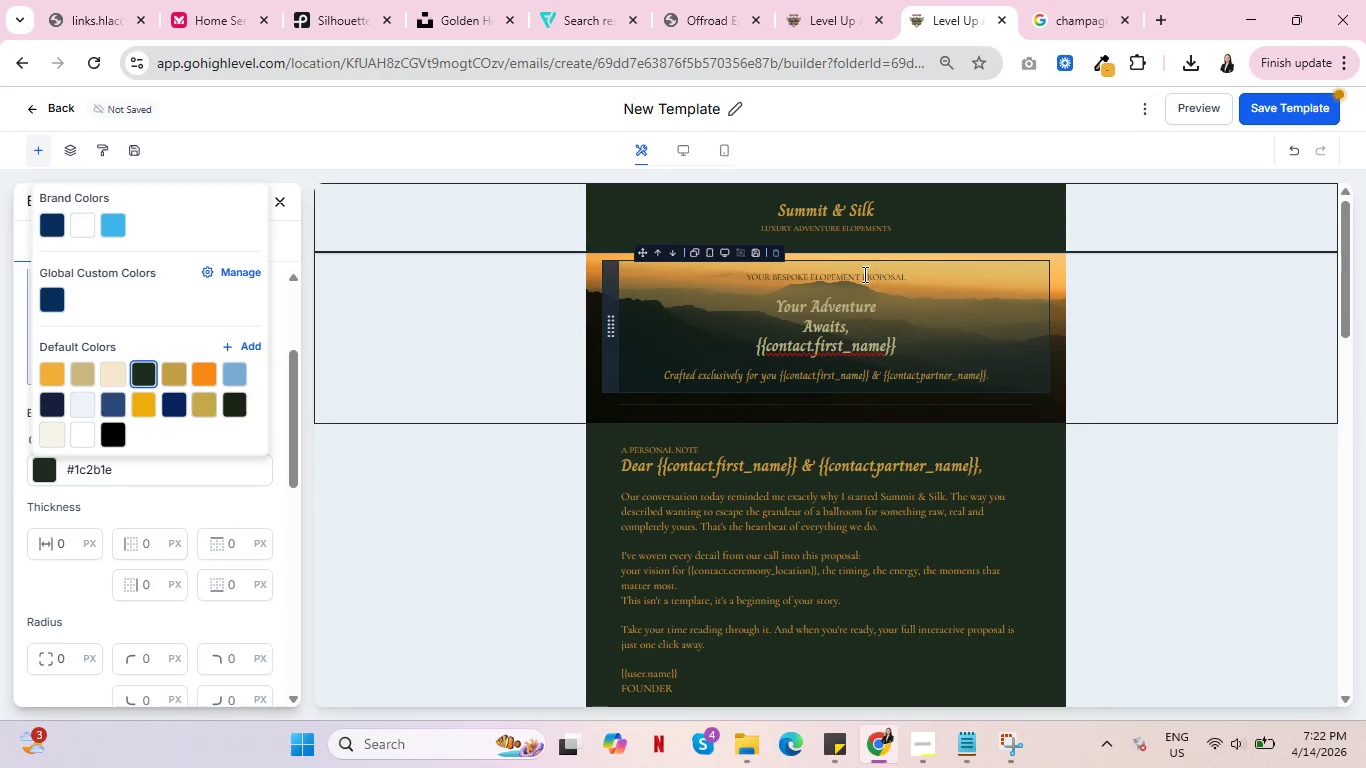 
left_click([1209, 474])
 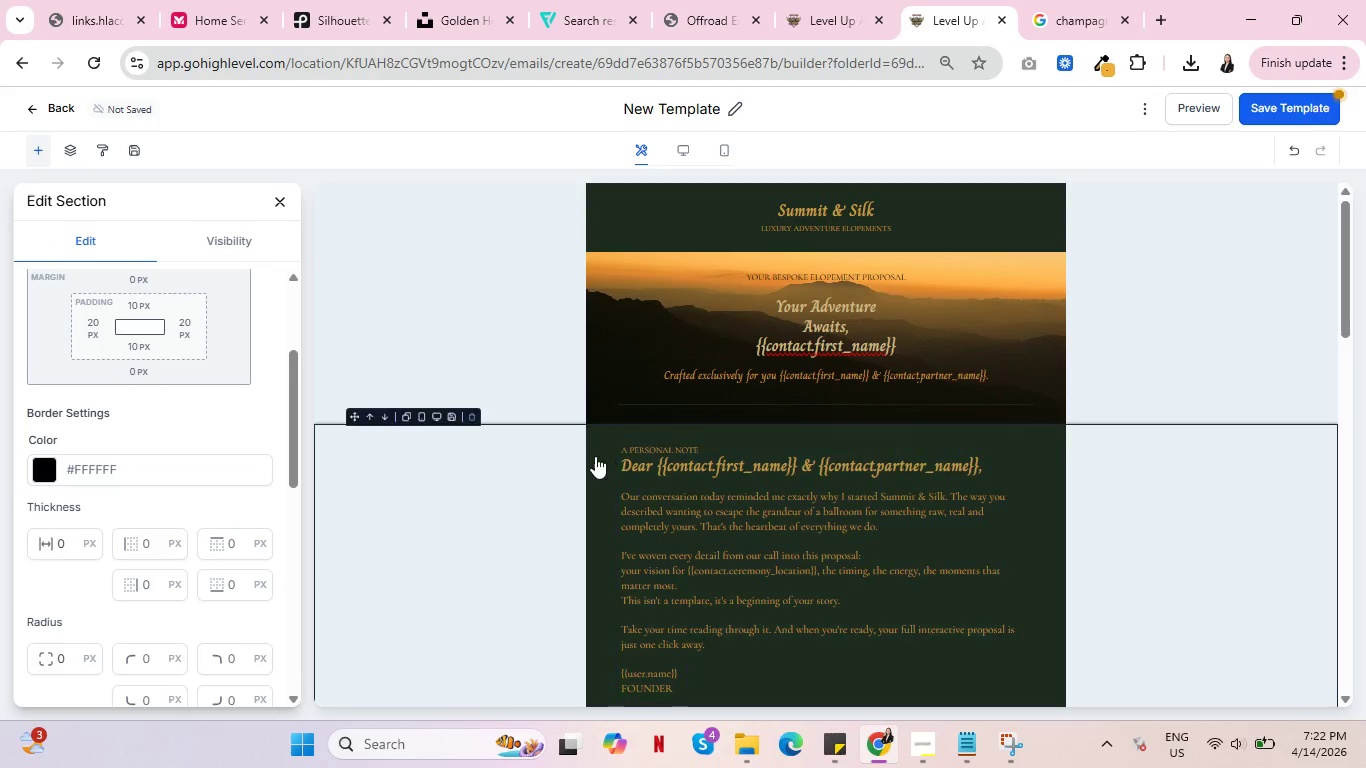 
left_click([588, 443])
 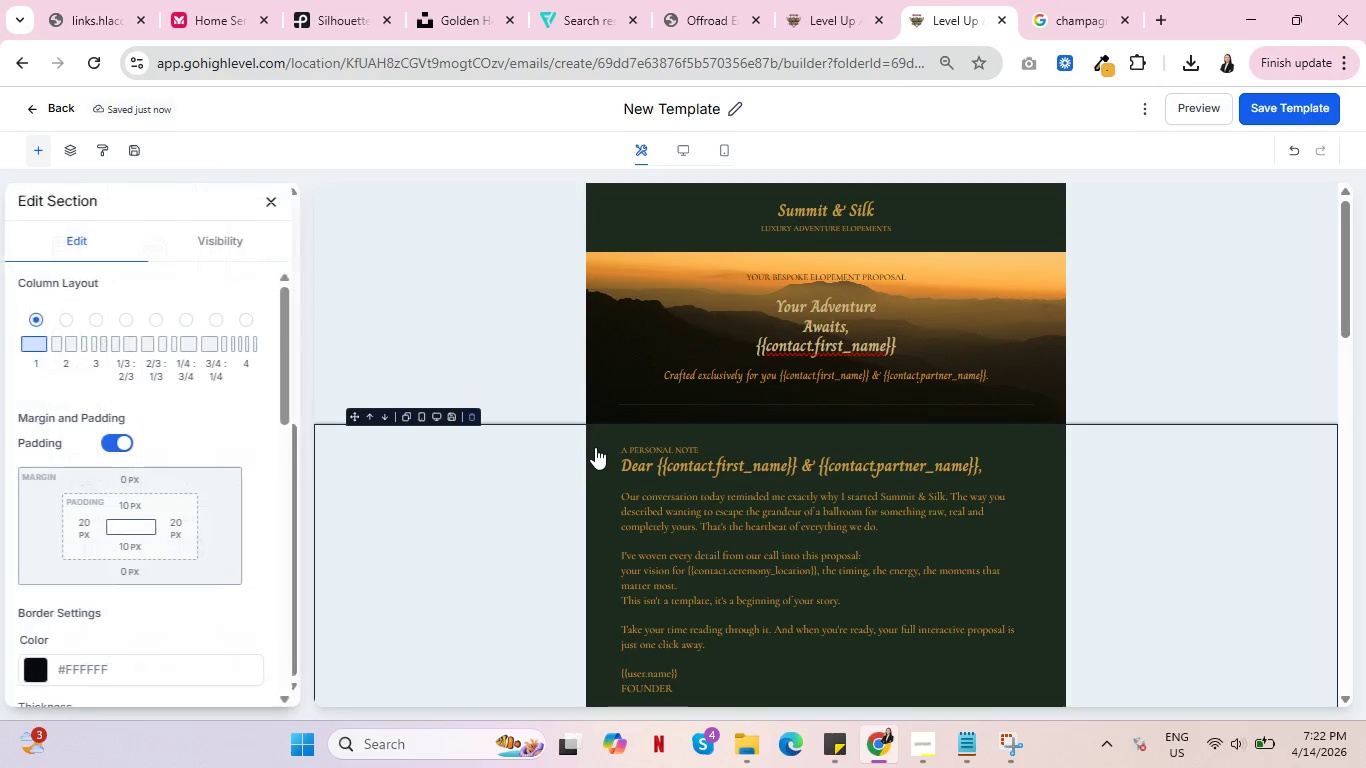 
scroll: coordinate [141, 599], scroll_direction: down, amount: 2.0
 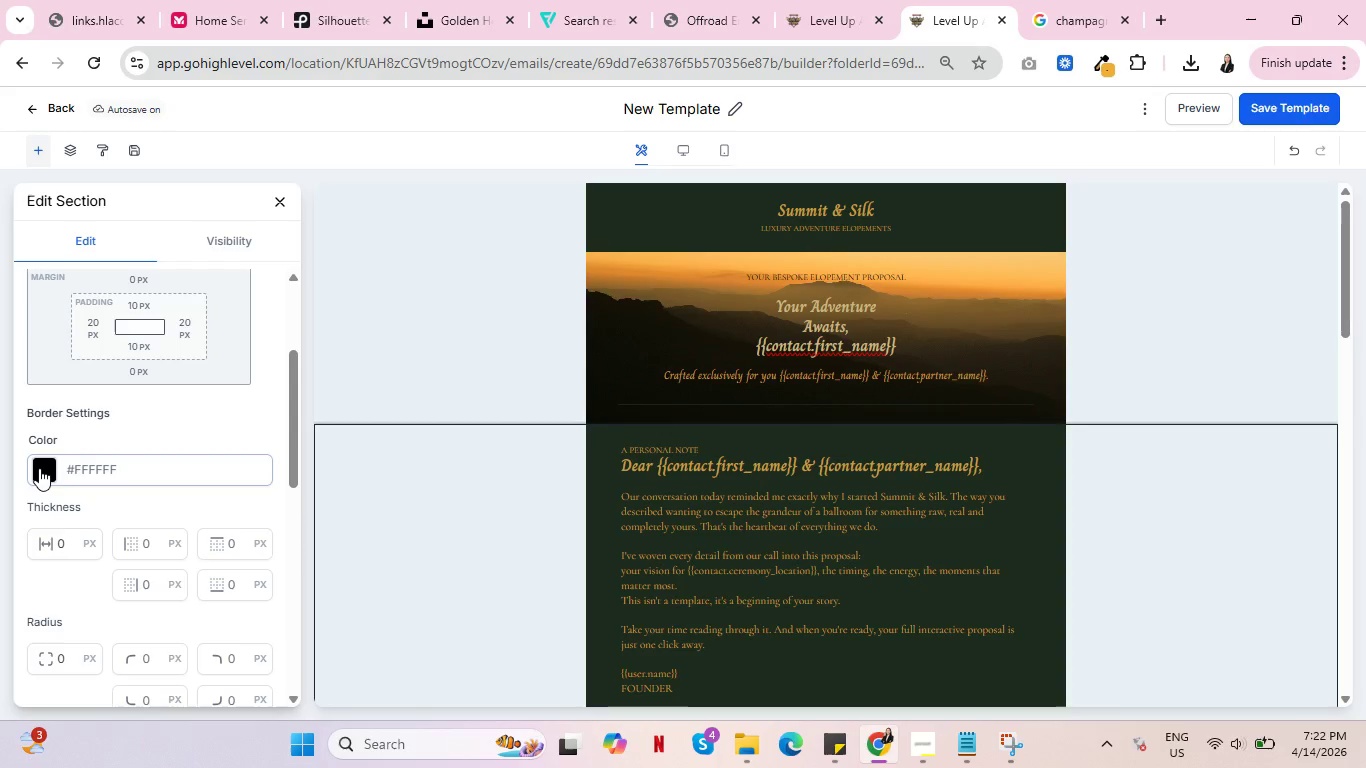 
left_click([39, 465])
 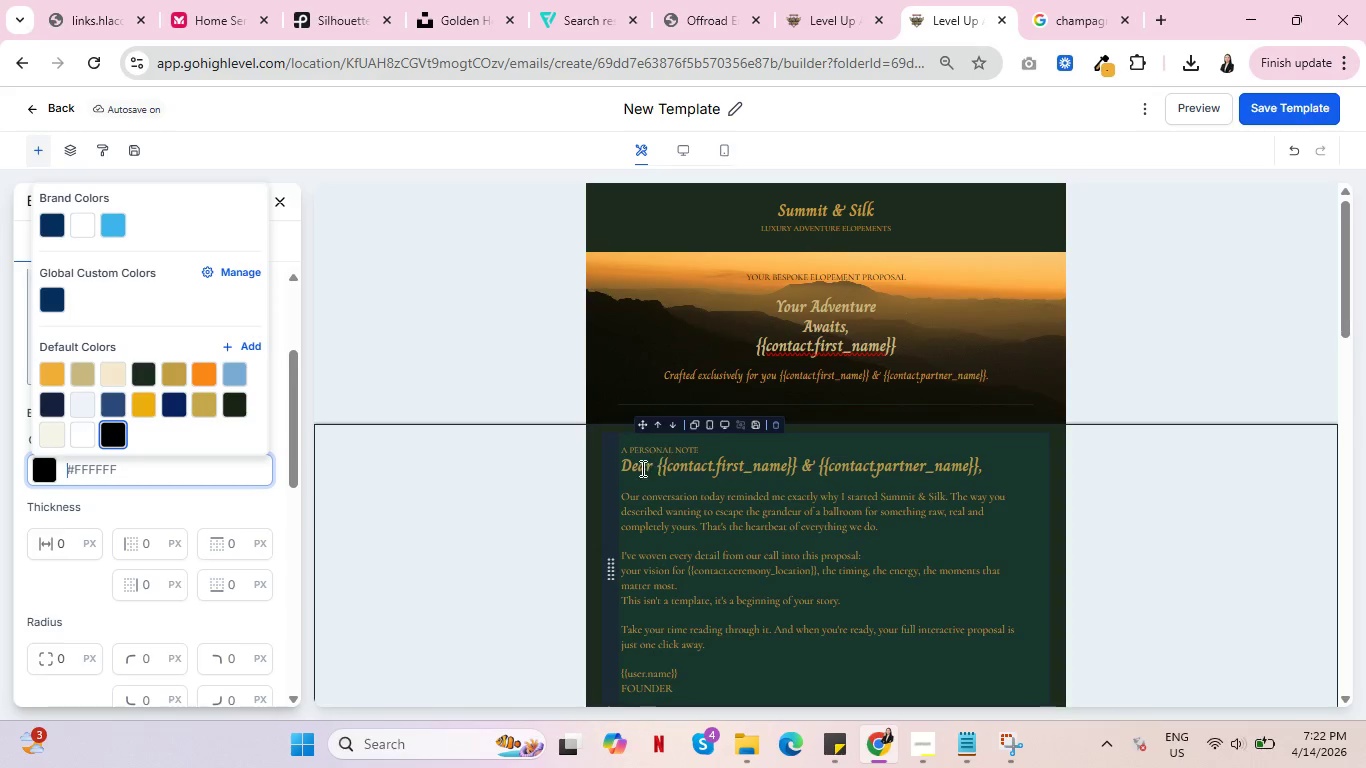 
scroll: coordinate [149, 518], scroll_direction: down, amount: 5.0
 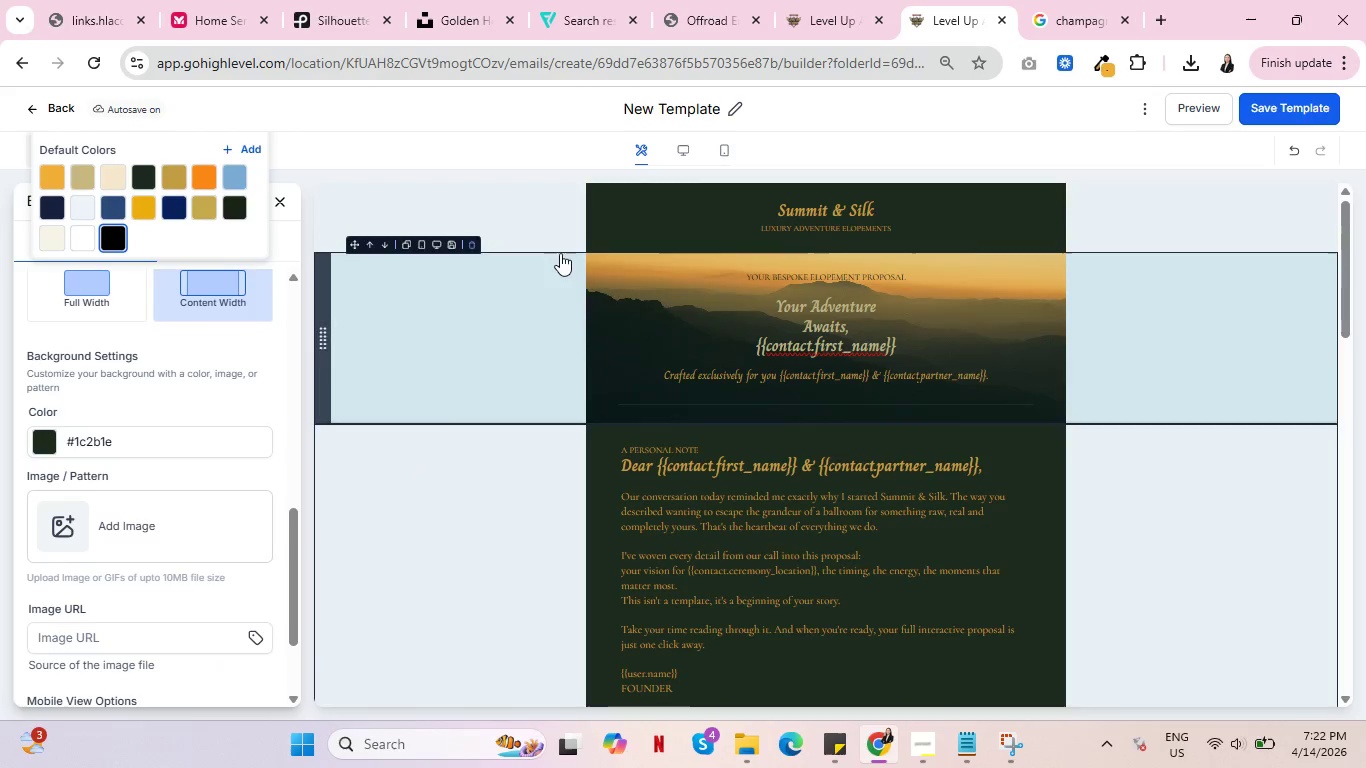 
left_click([595, 215])
 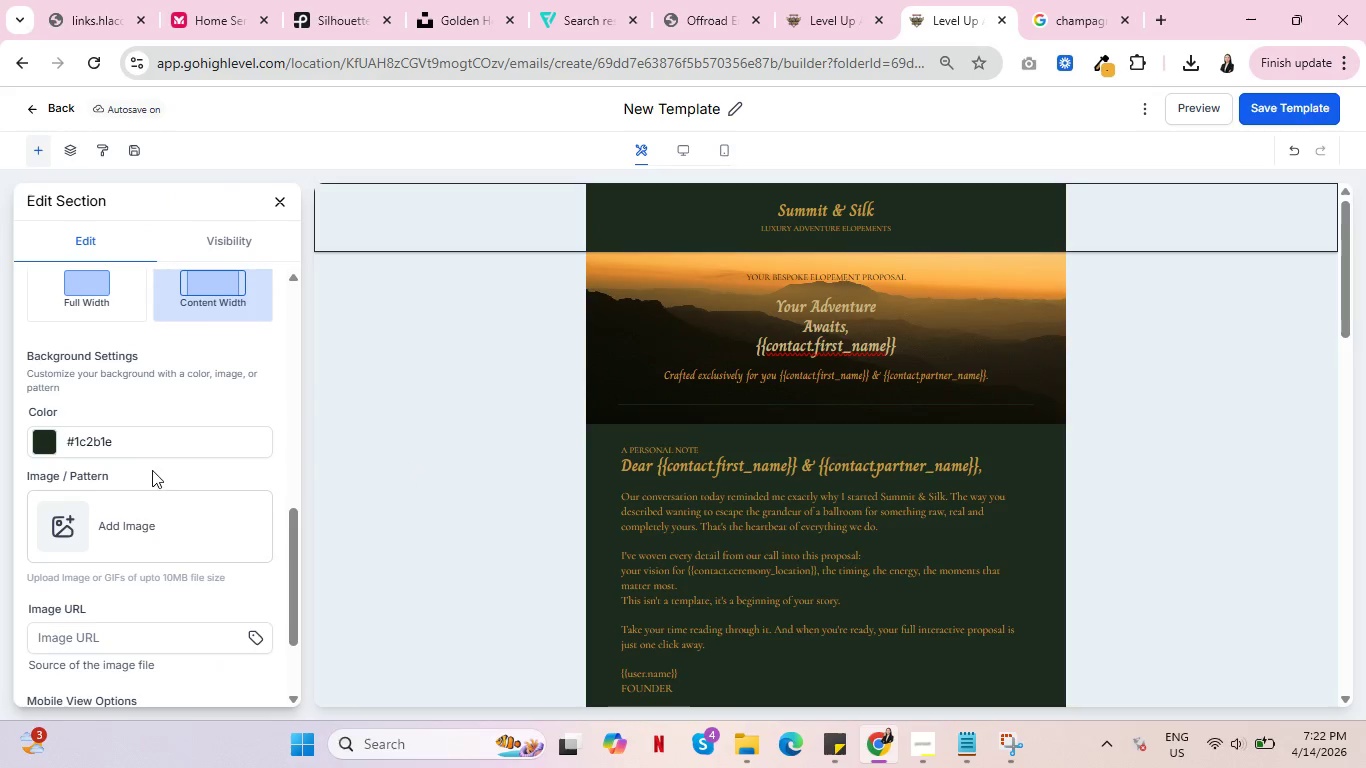 
scroll: coordinate [147, 486], scroll_direction: up, amount: 3.0
 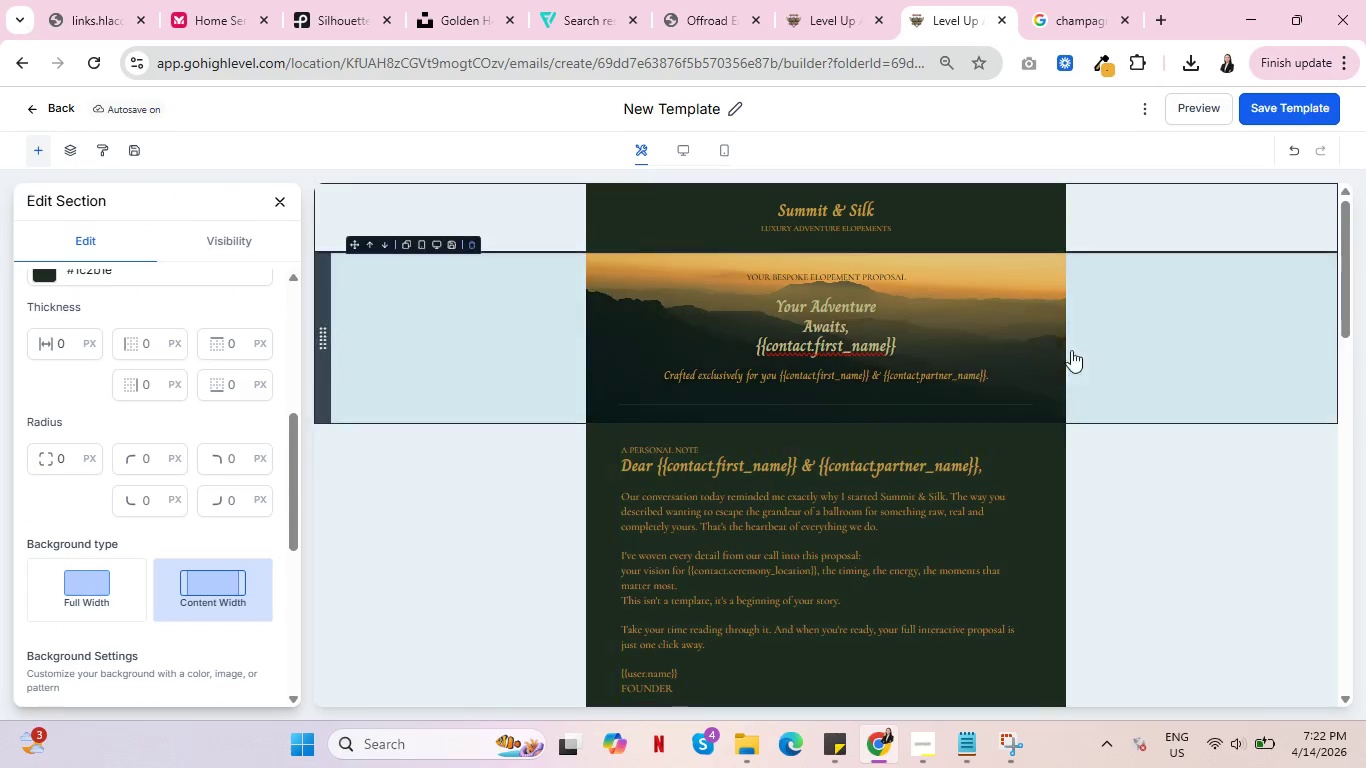 
left_click([1197, 314])
 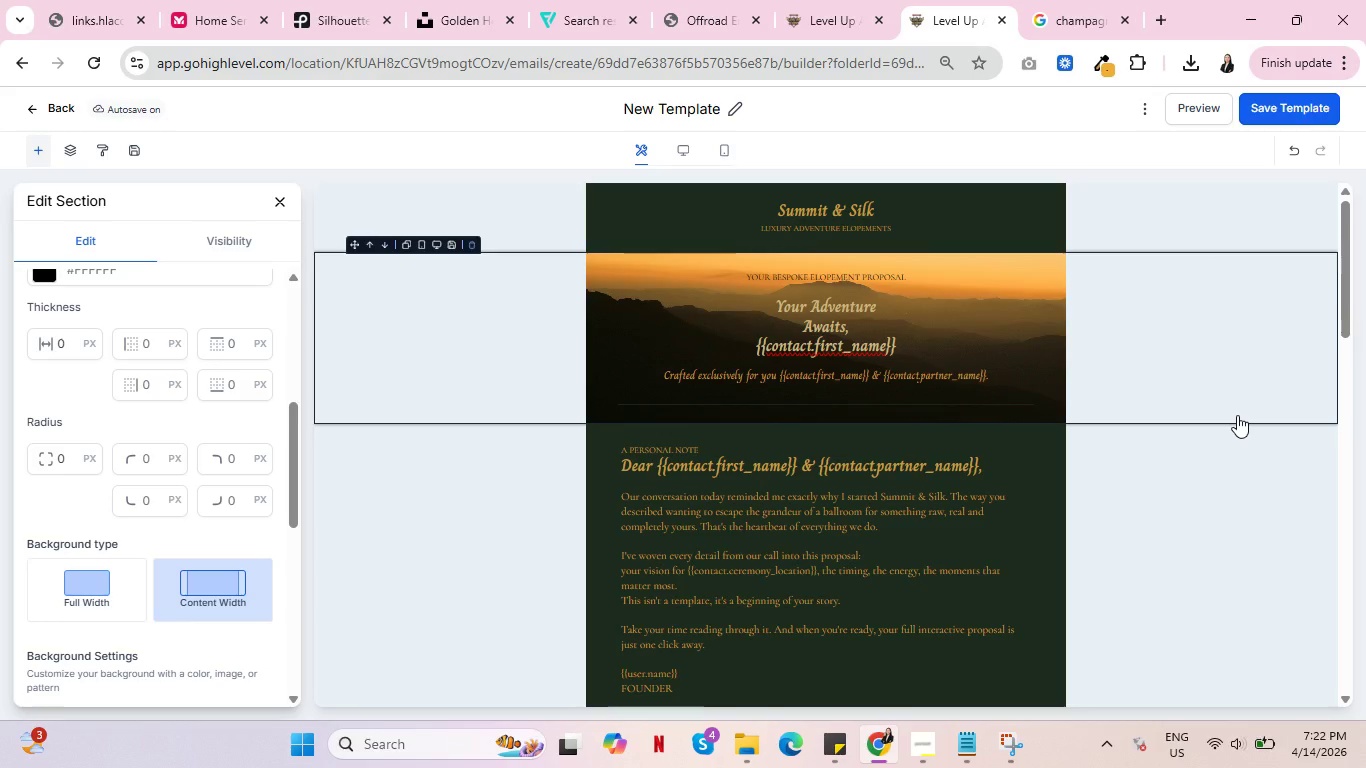 
scroll: coordinate [1106, 467], scroll_direction: down, amount: 3.0
 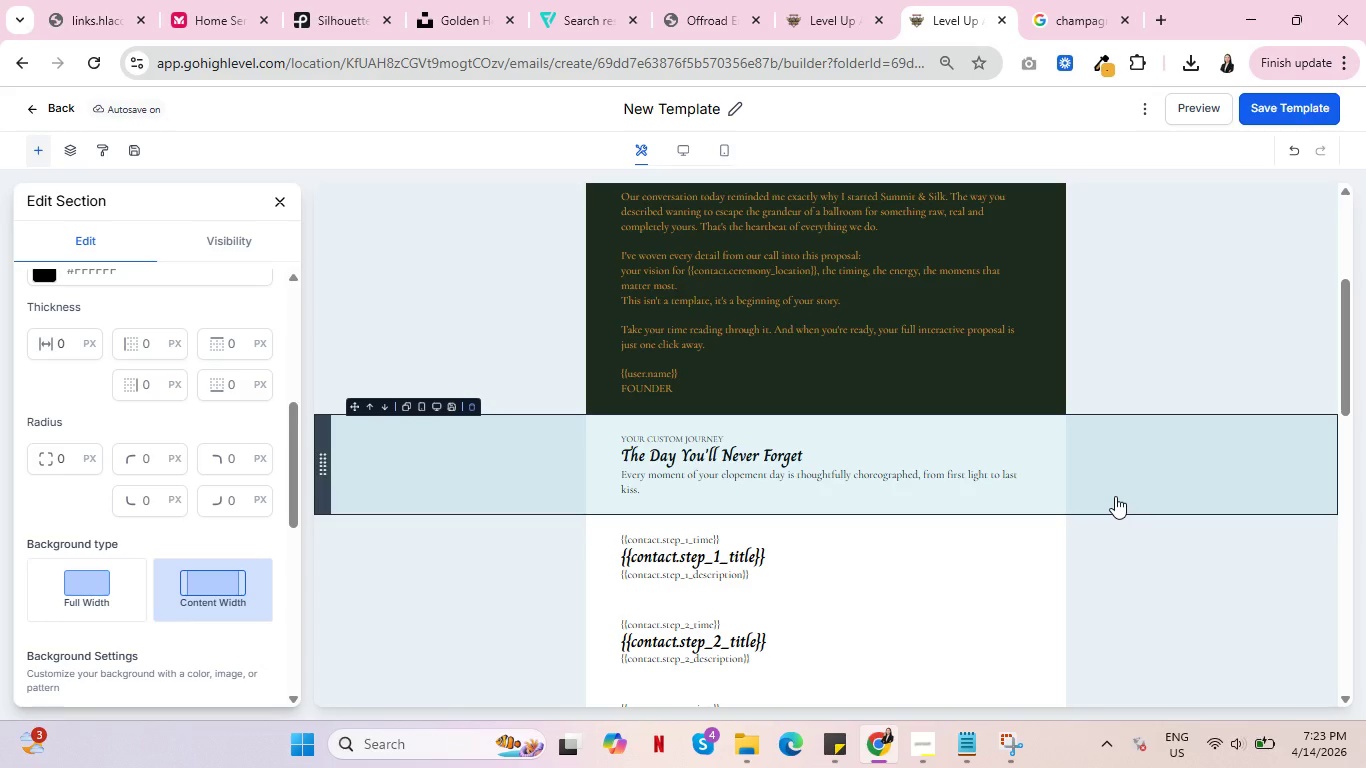 
wait(17.44)
 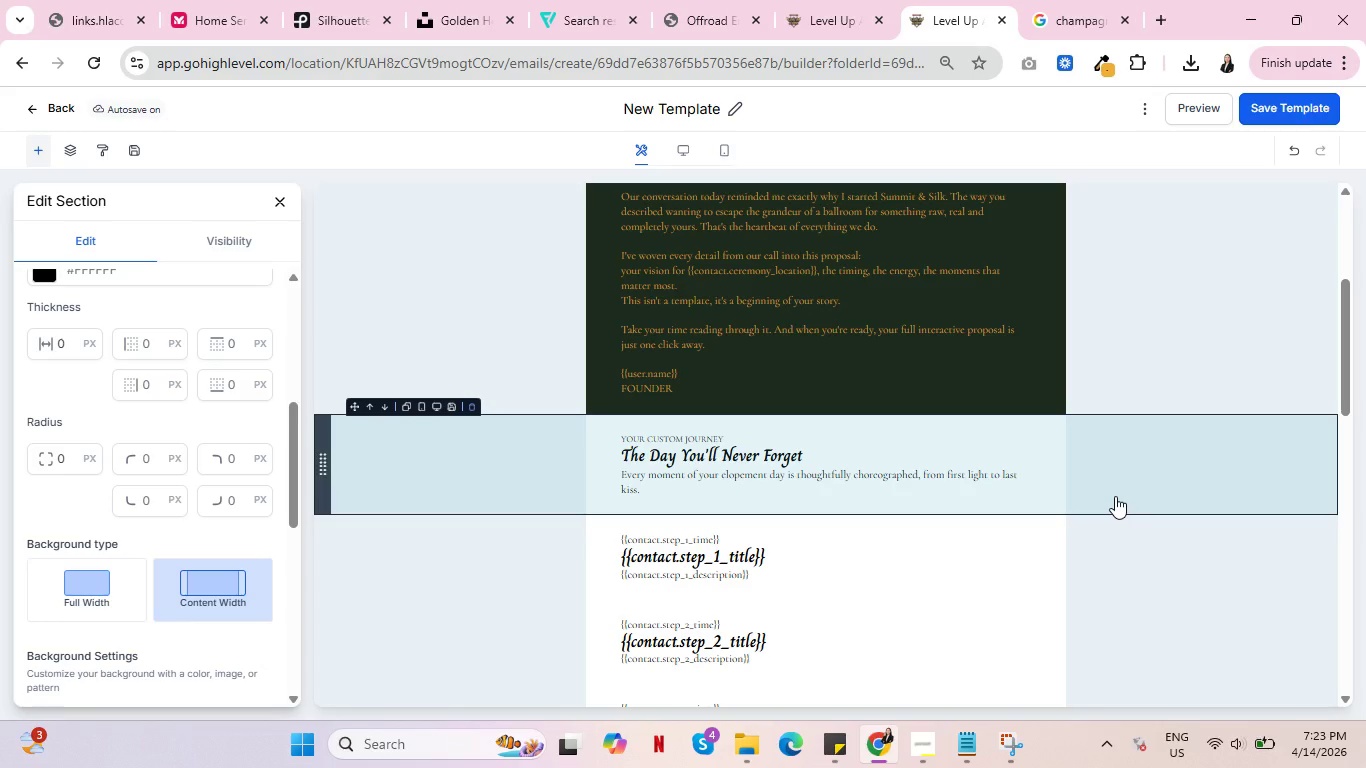 
scroll: coordinate [172, 492], scroll_direction: down, amount: 4.0
 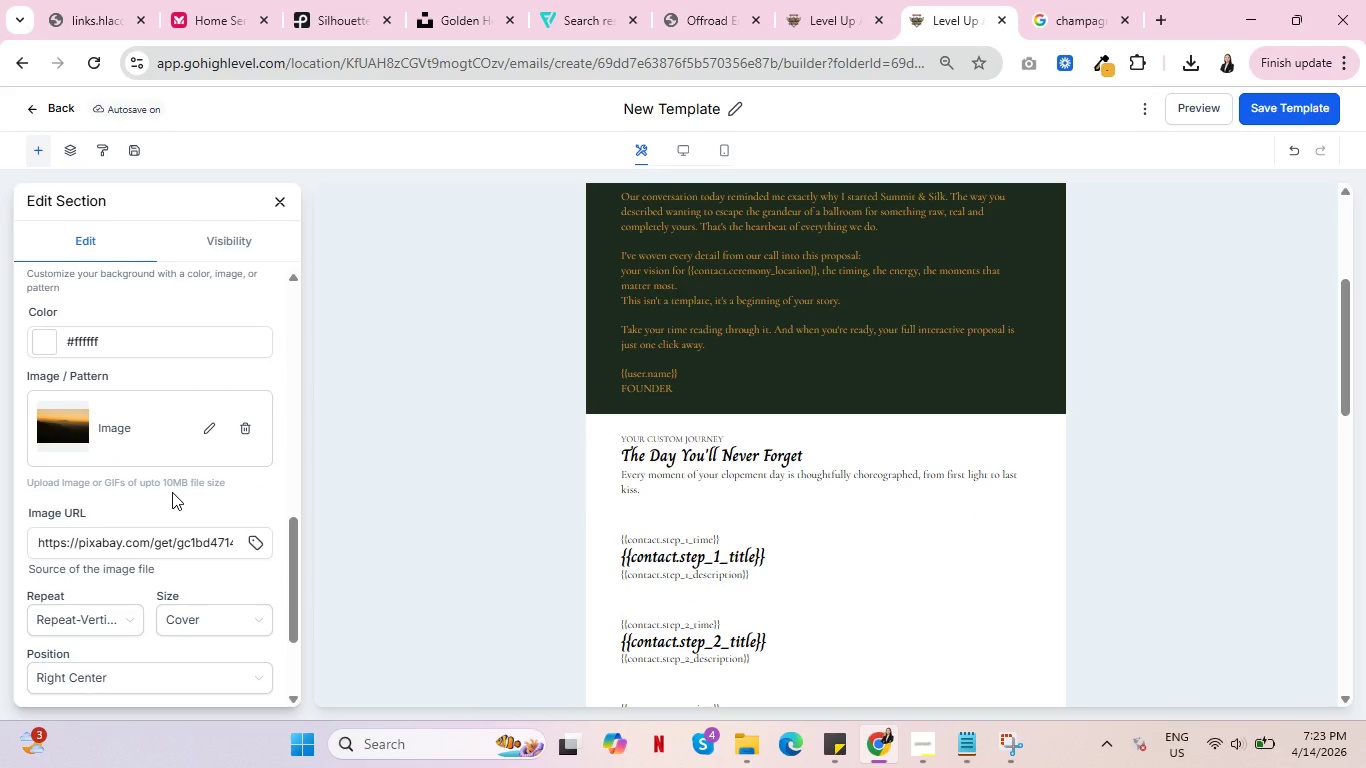 
mouse_move([634, 506])
 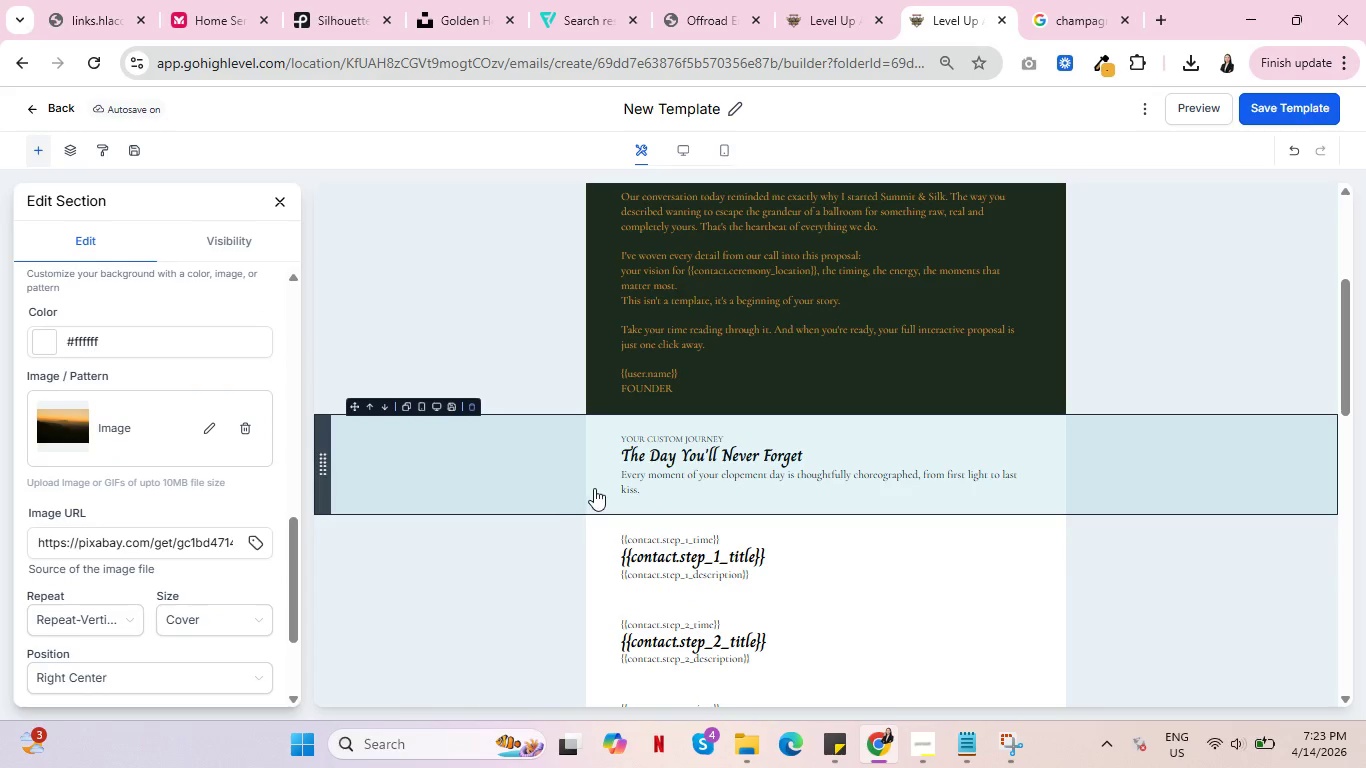 
left_click([594, 488])
 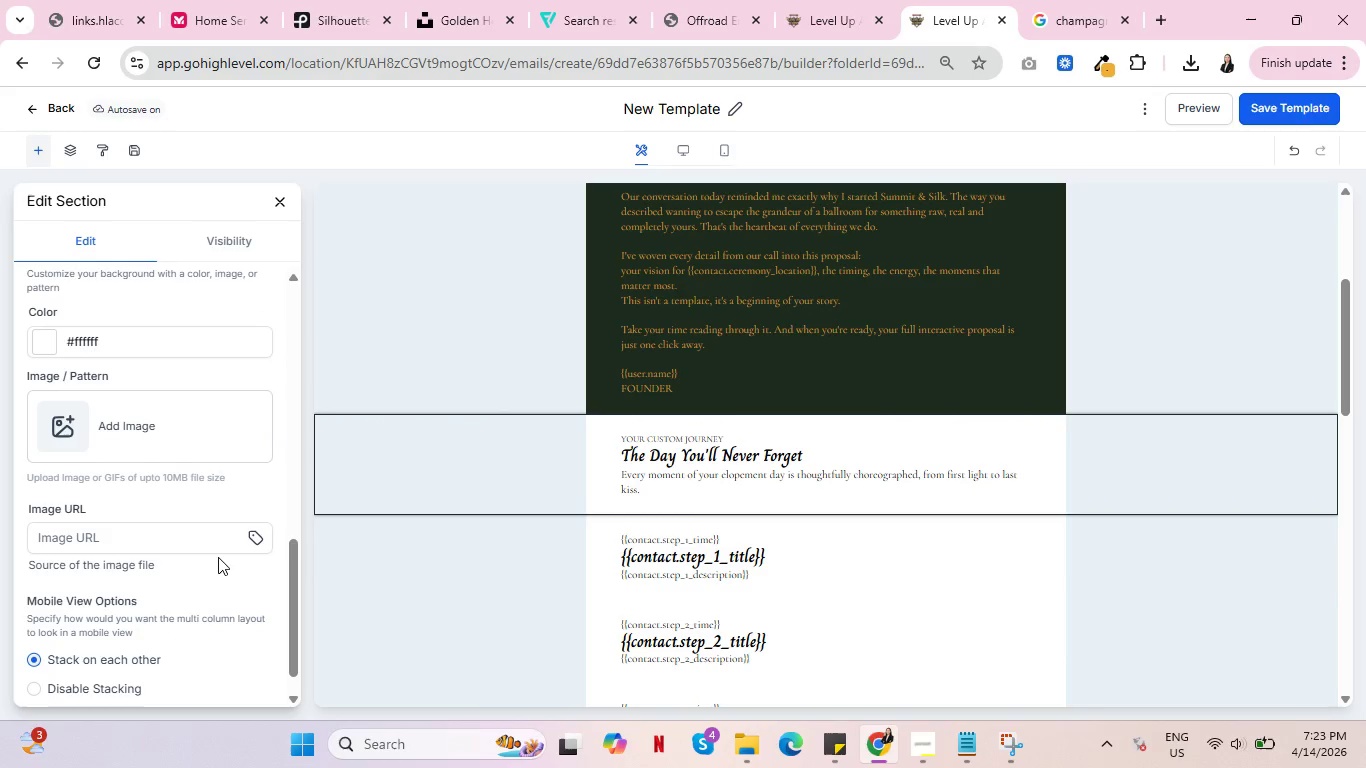 
scroll: coordinate [222, 561], scroll_direction: down, amount: 4.0
 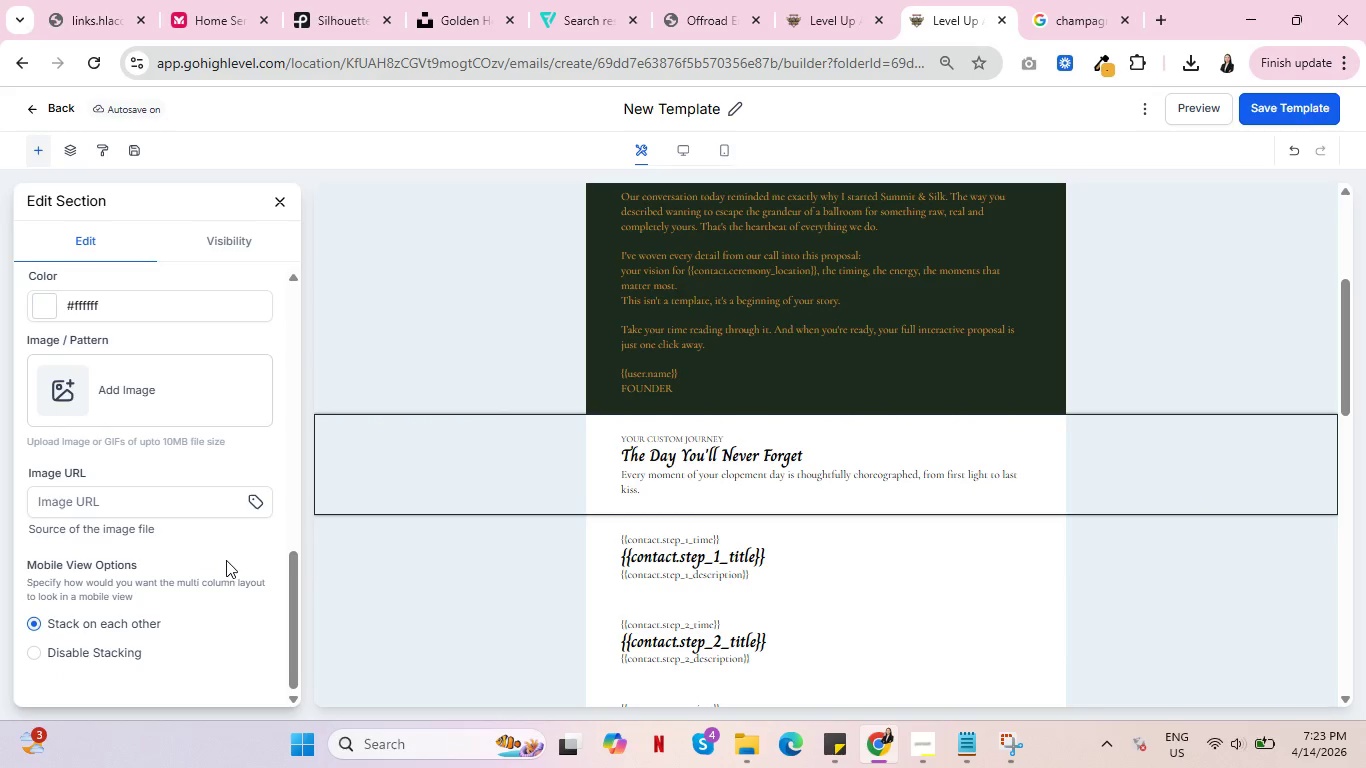 
scroll: coordinate [227, 560], scroll_direction: up, amount: 4.0
 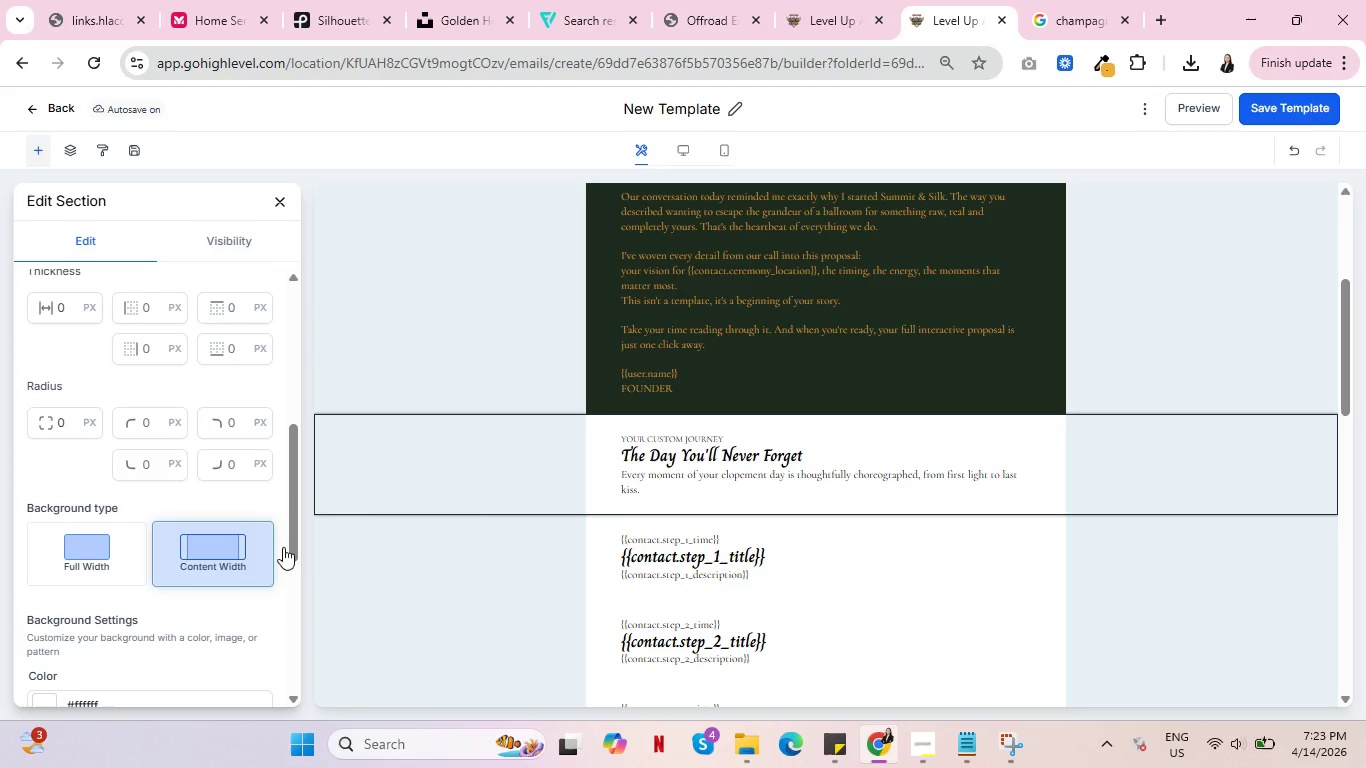 
scroll: coordinate [569, 542], scroll_direction: down, amount: 5.0
 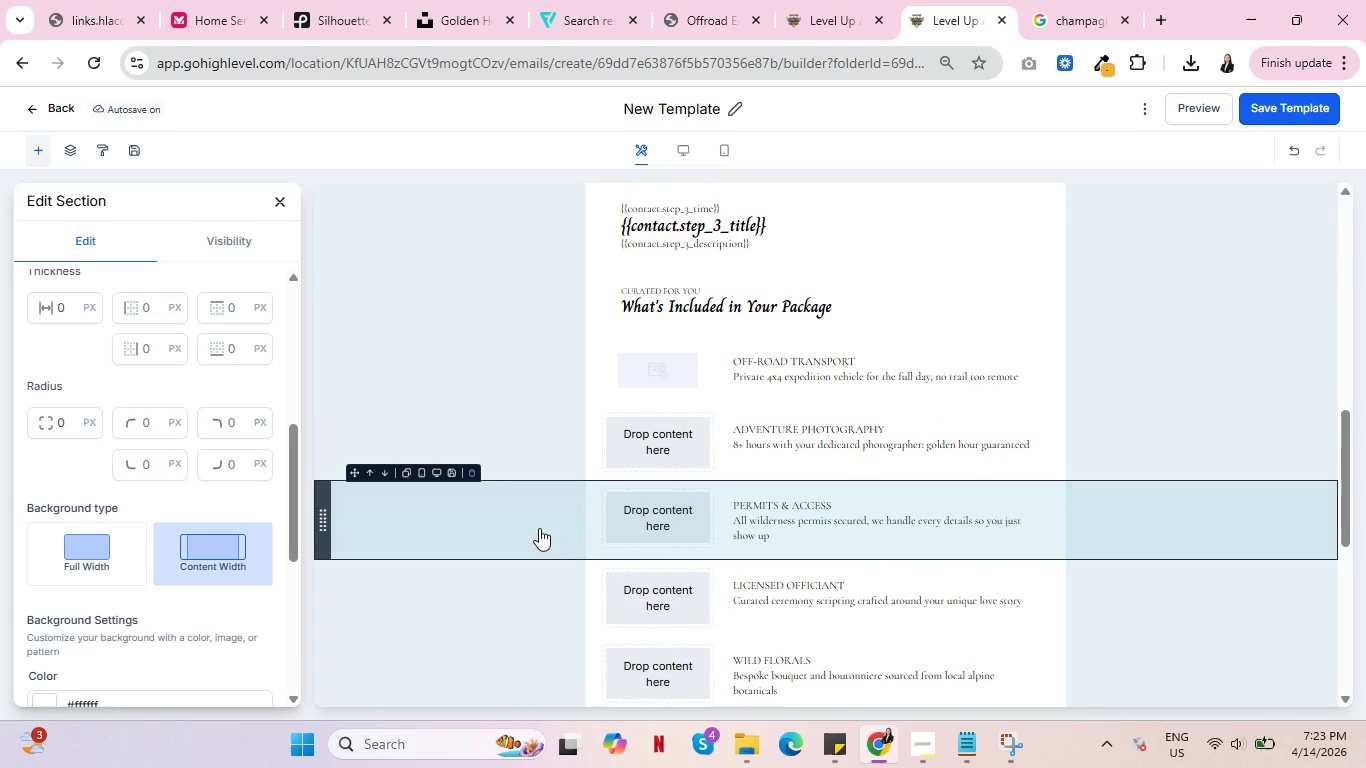 
scroll: coordinate [1124, 399], scroll_direction: up, amount: 9.0
 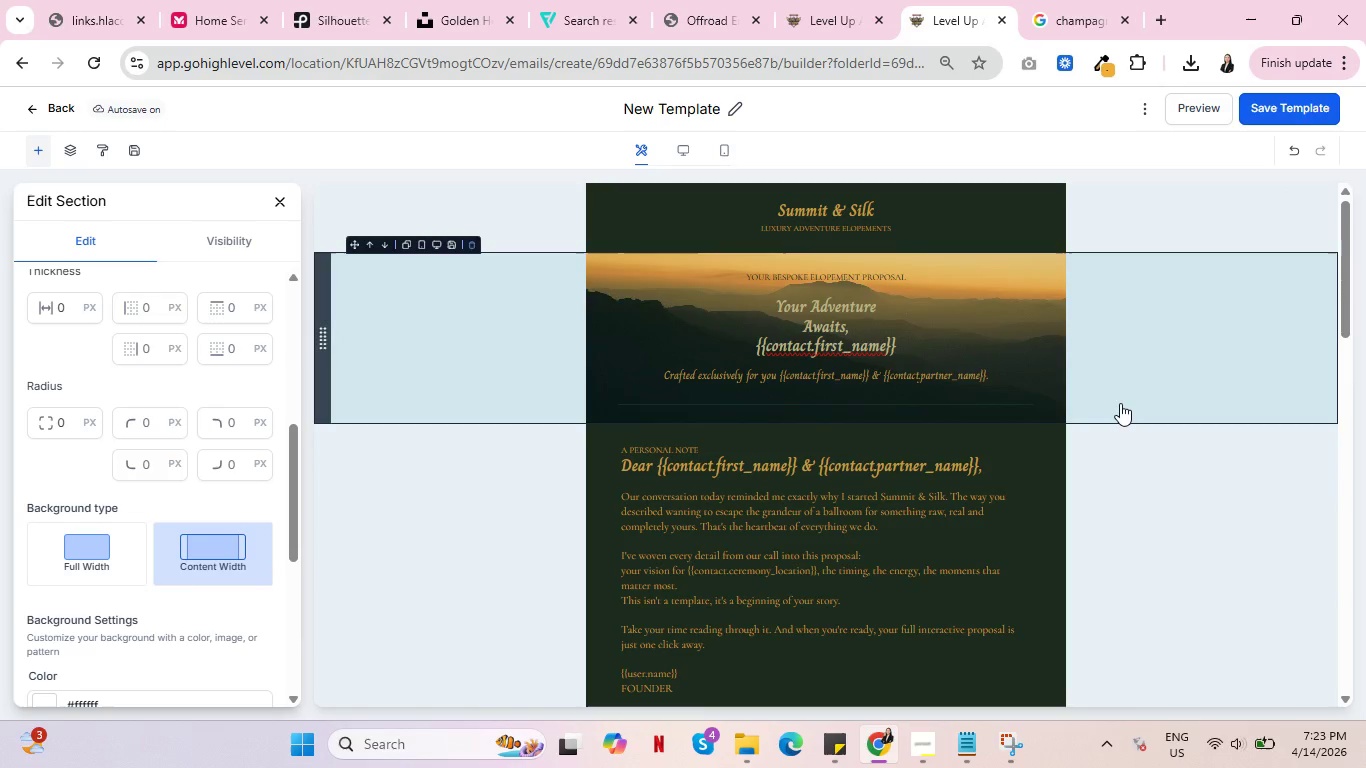 
scroll: coordinate [1115, 406], scroll_direction: down, amount: 3.0
 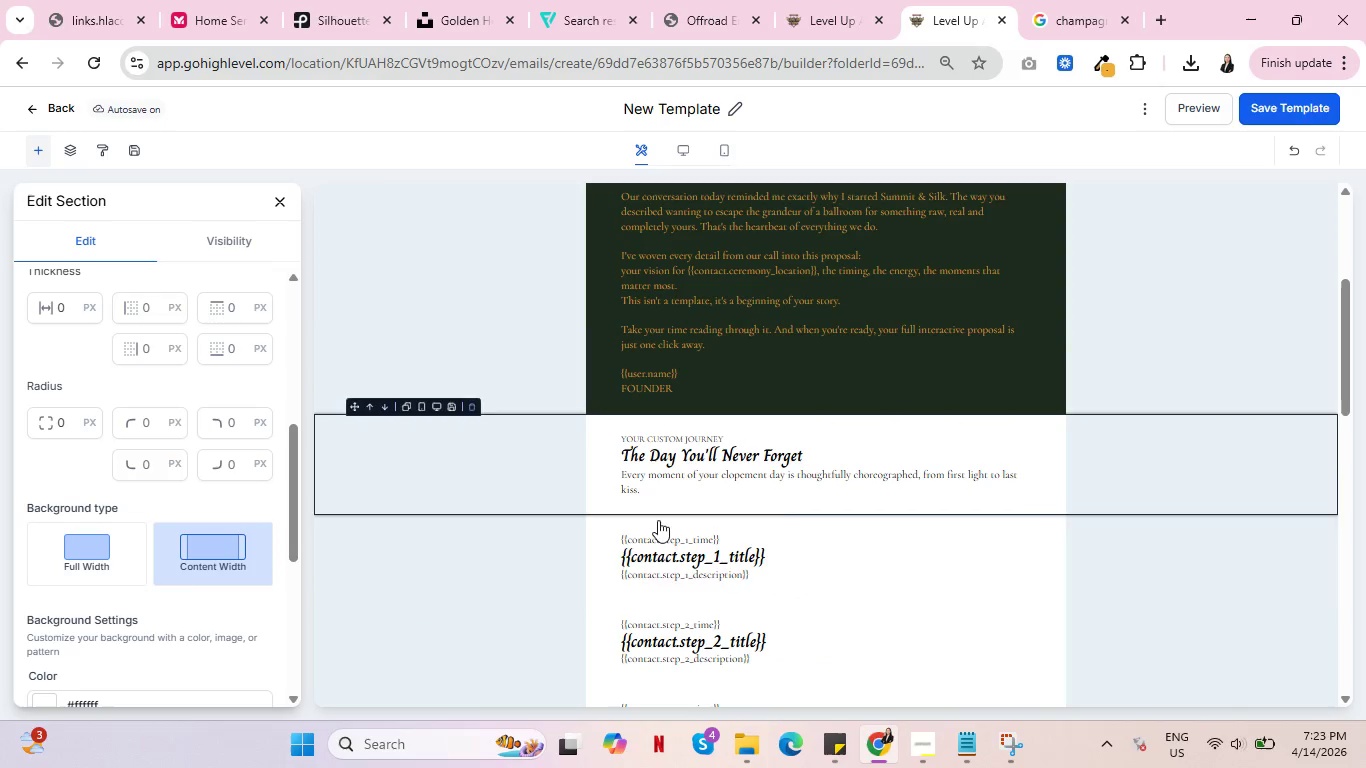 
left_click([646, 462])
 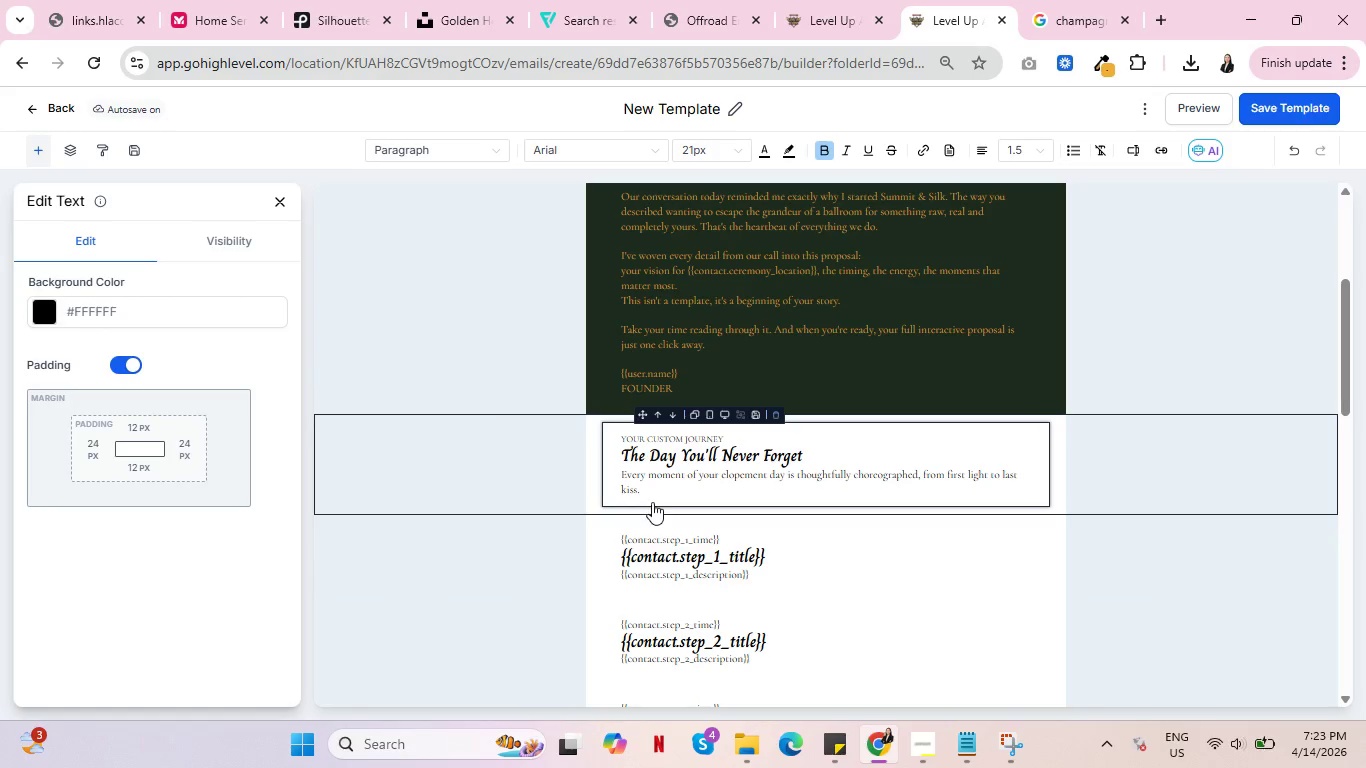 
key(Control+A)
 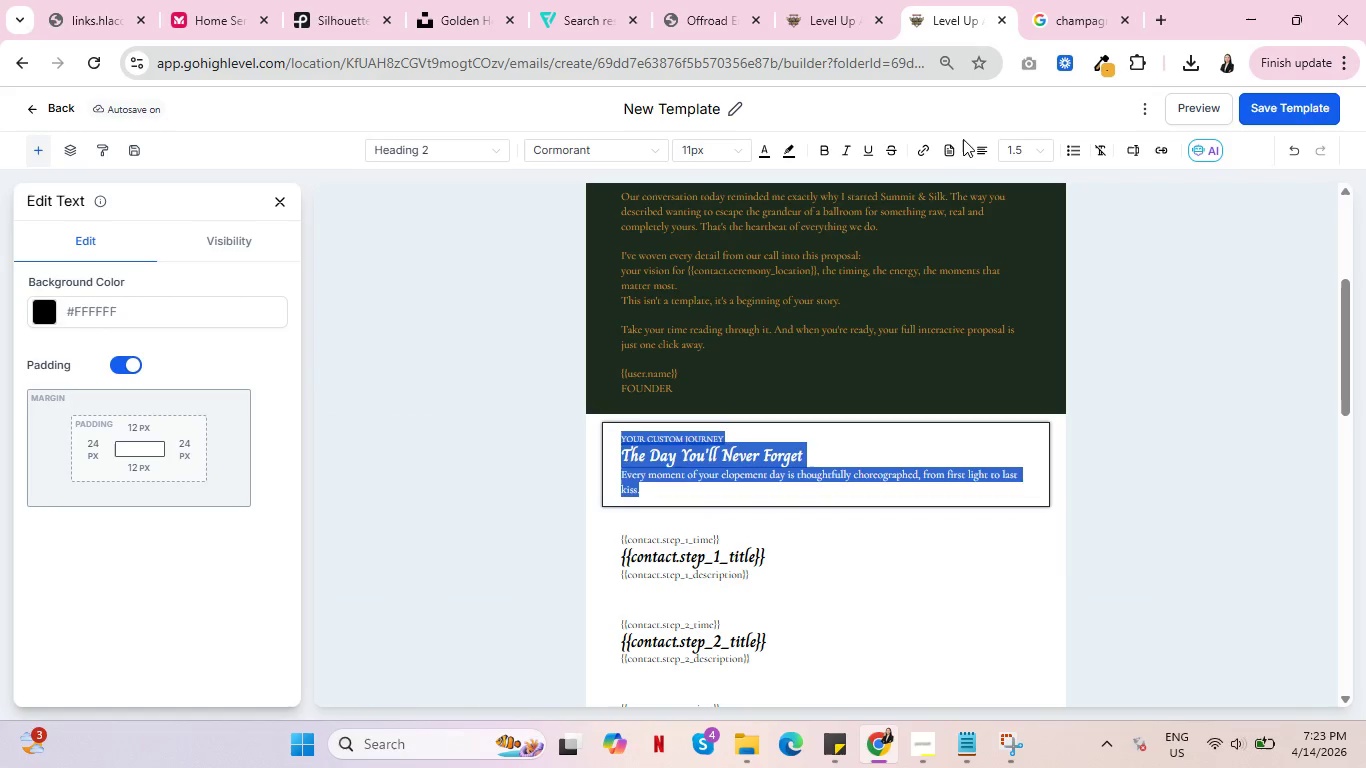 
left_click([975, 145])
 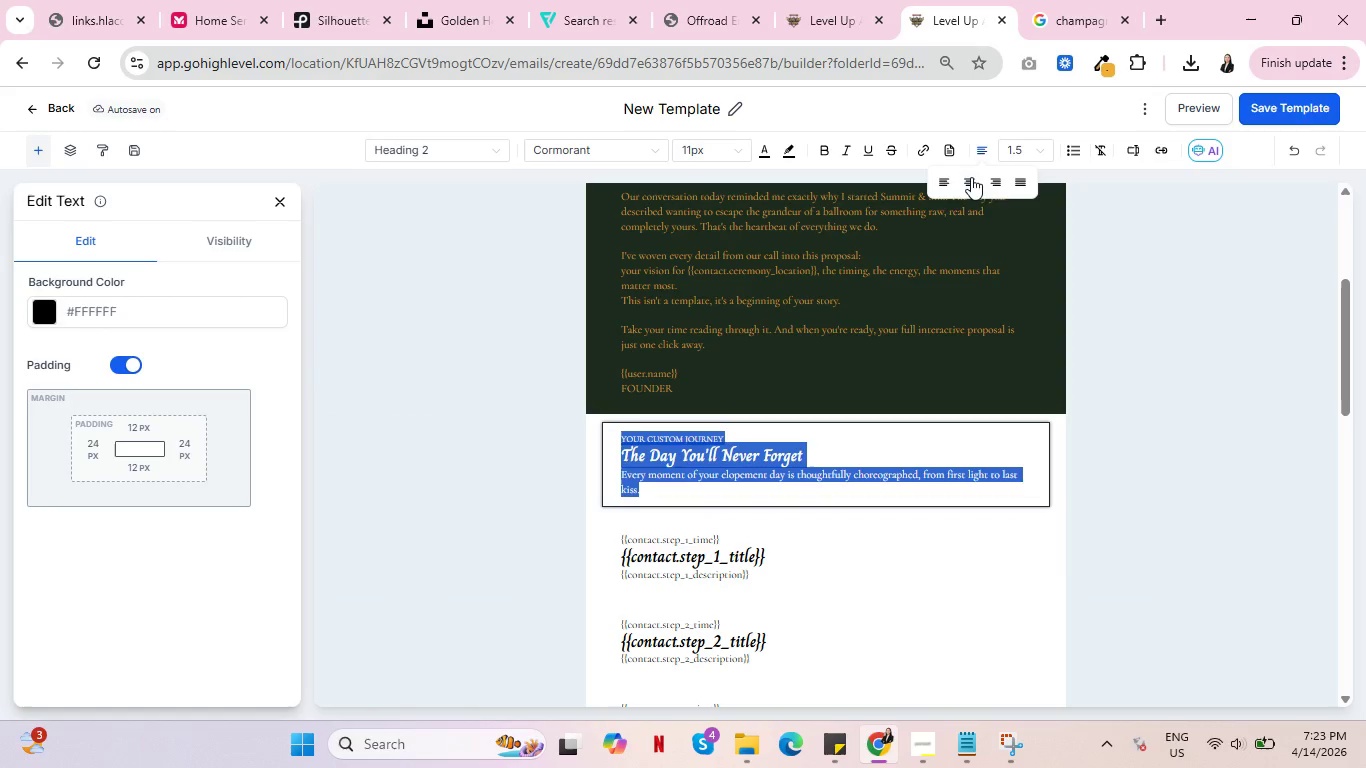 
left_click([971, 177])
 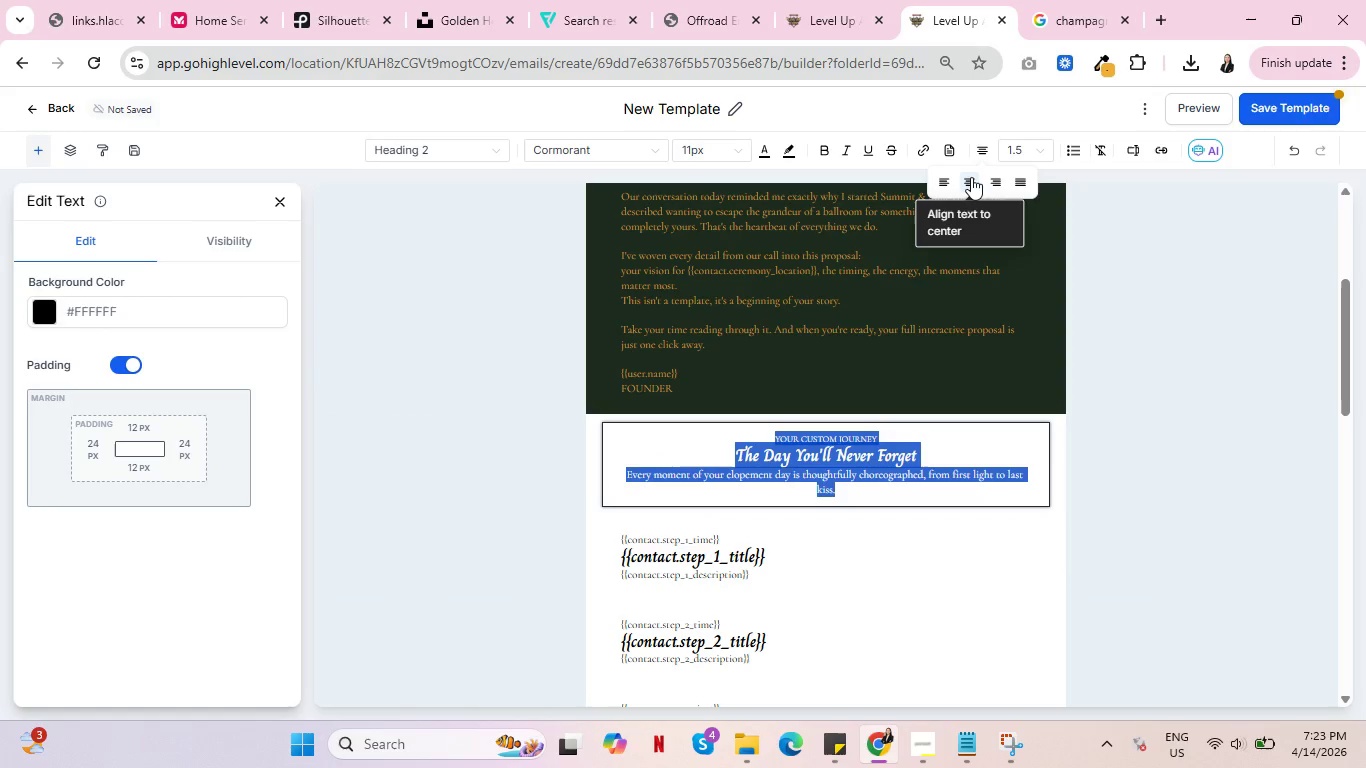 
wait(6.2)
 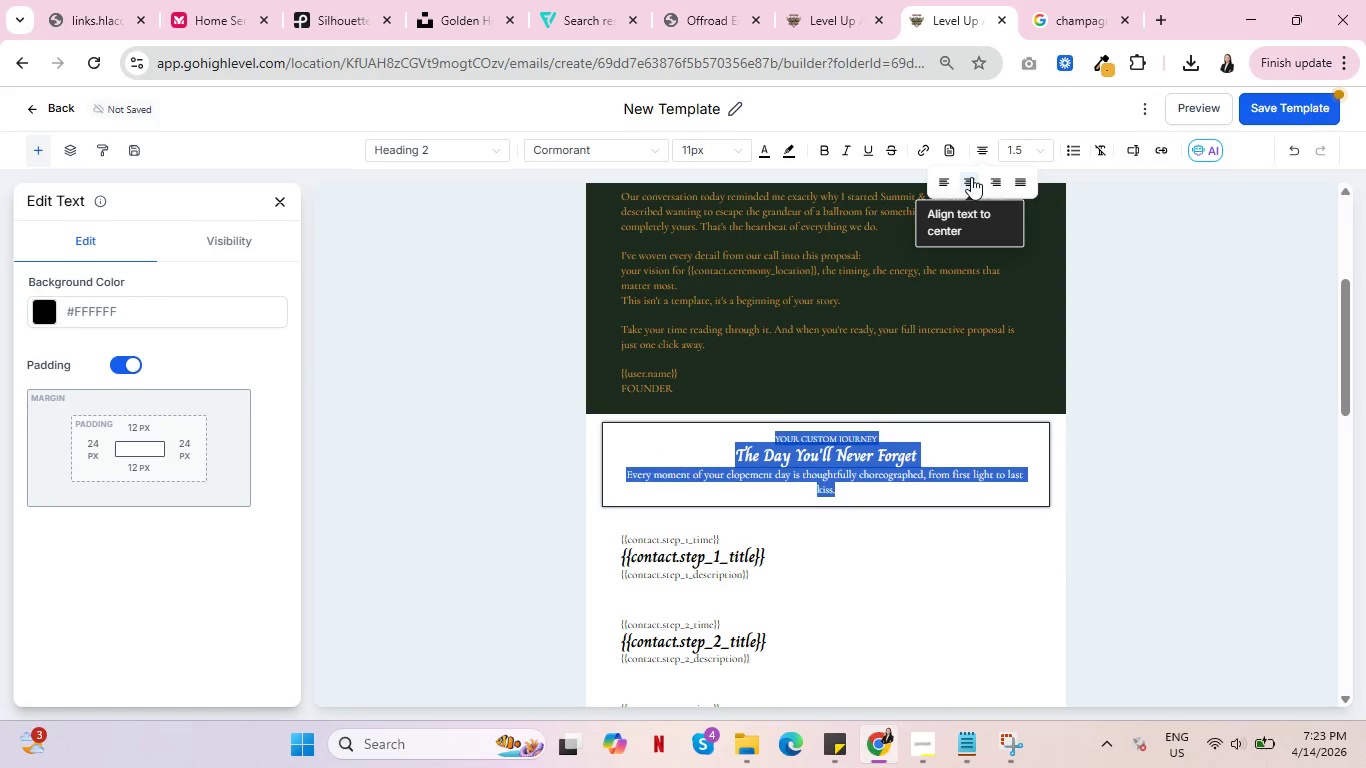 
left_click([799, 441])
 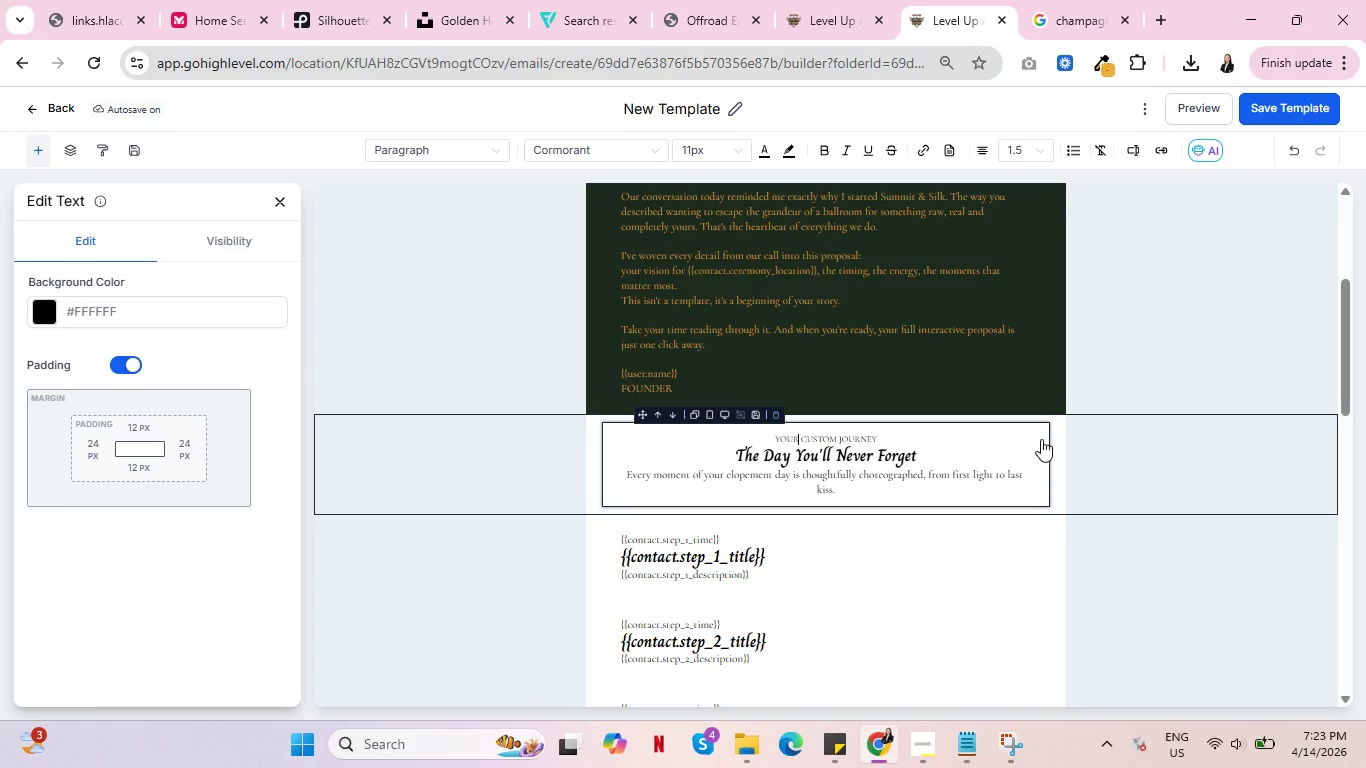 
wait(8.11)
 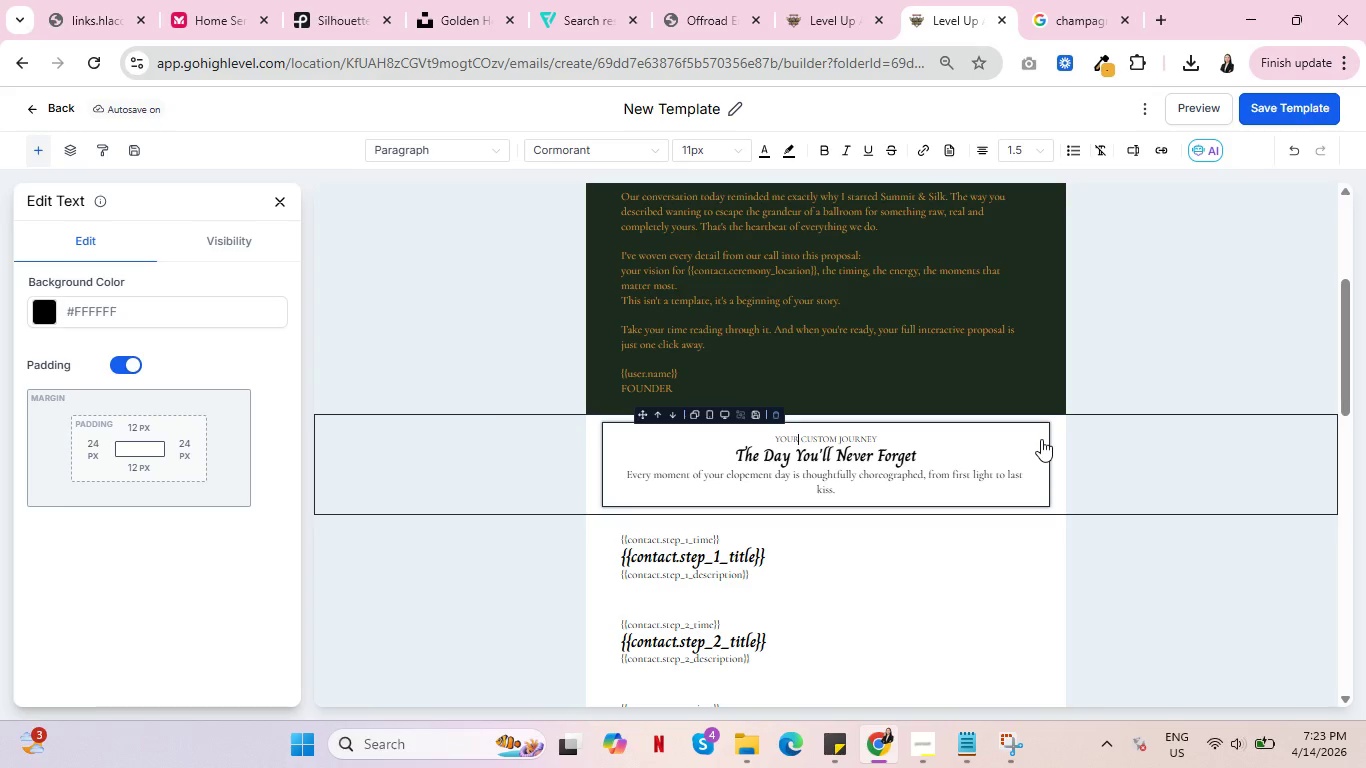 
scroll: coordinate [1073, 455], scroll_direction: down, amount: 4.0
 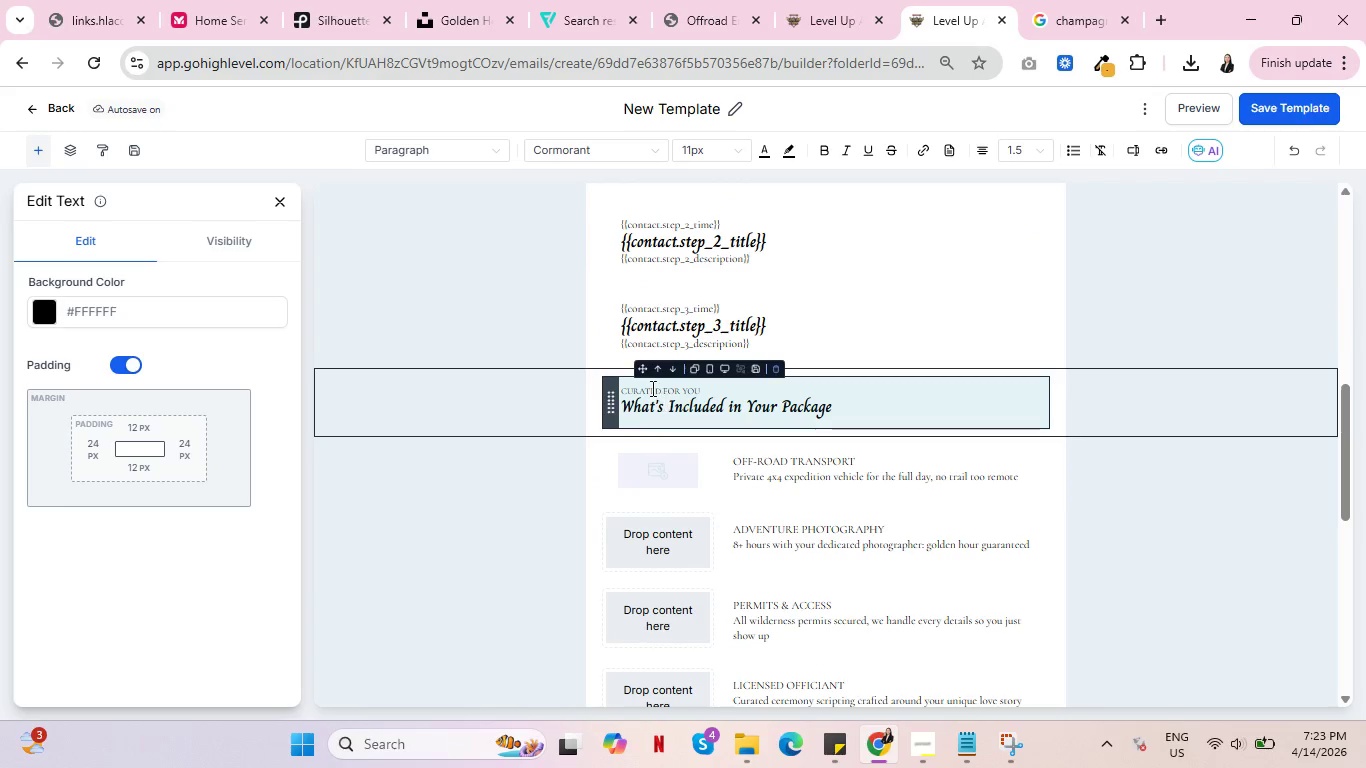 
left_click([650, 387])
 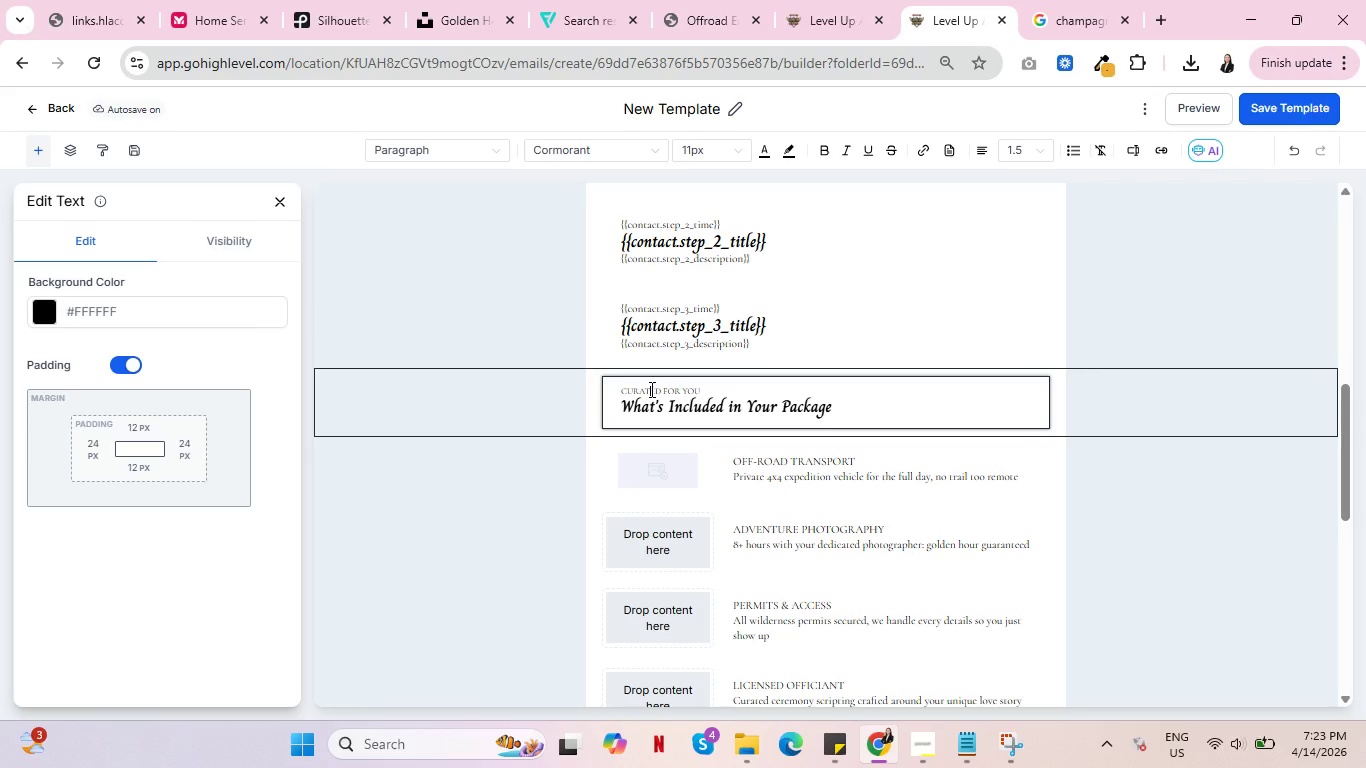 
key(Control+A)
 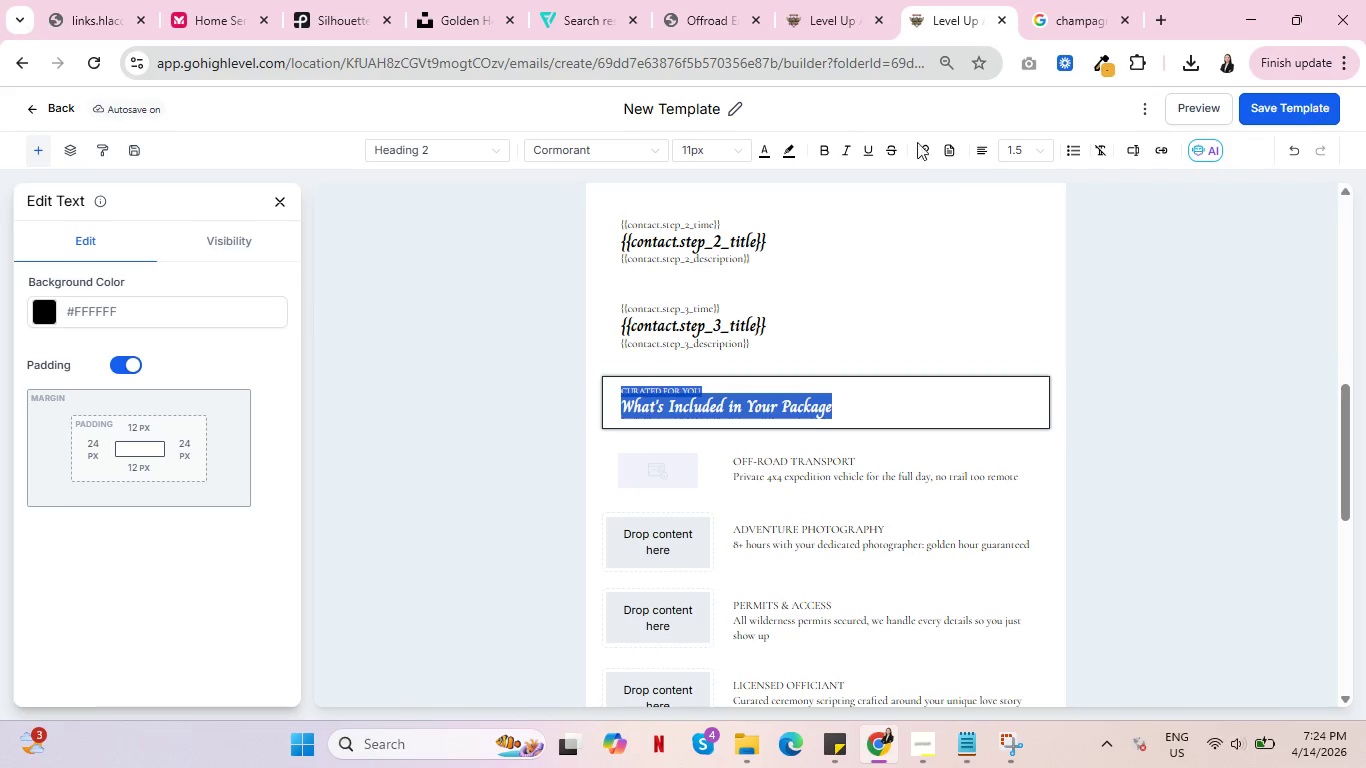 
left_click([981, 151])
 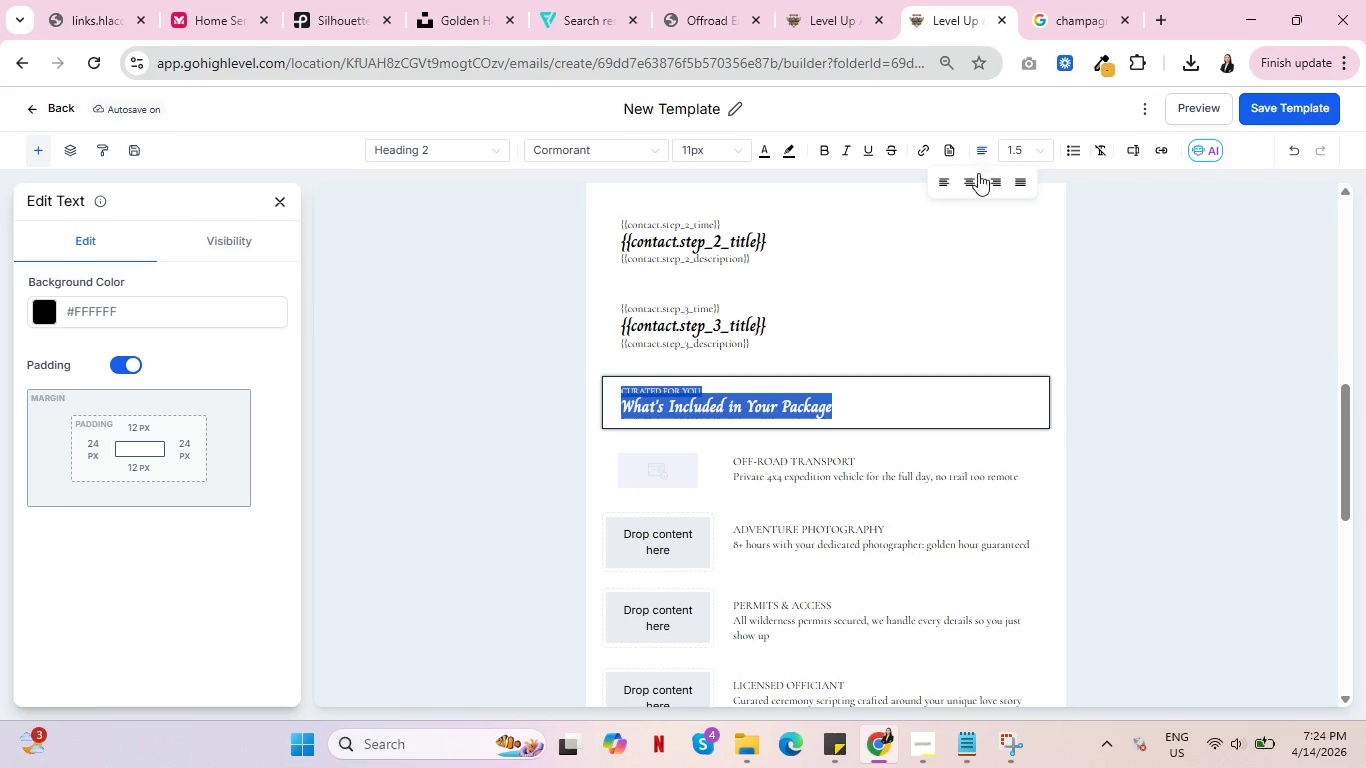 
left_click([967, 180])
 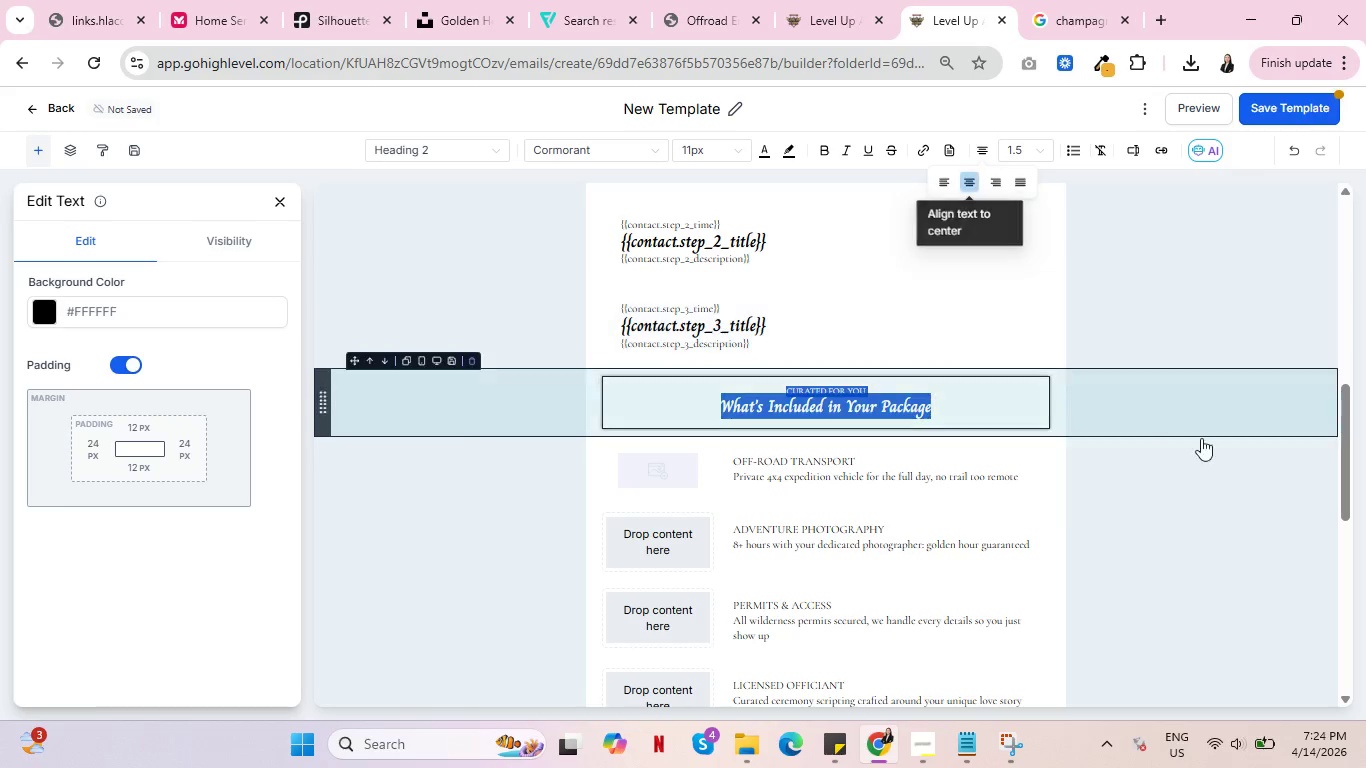 
scroll: coordinate [1198, 466], scroll_direction: down, amount: 6.0
 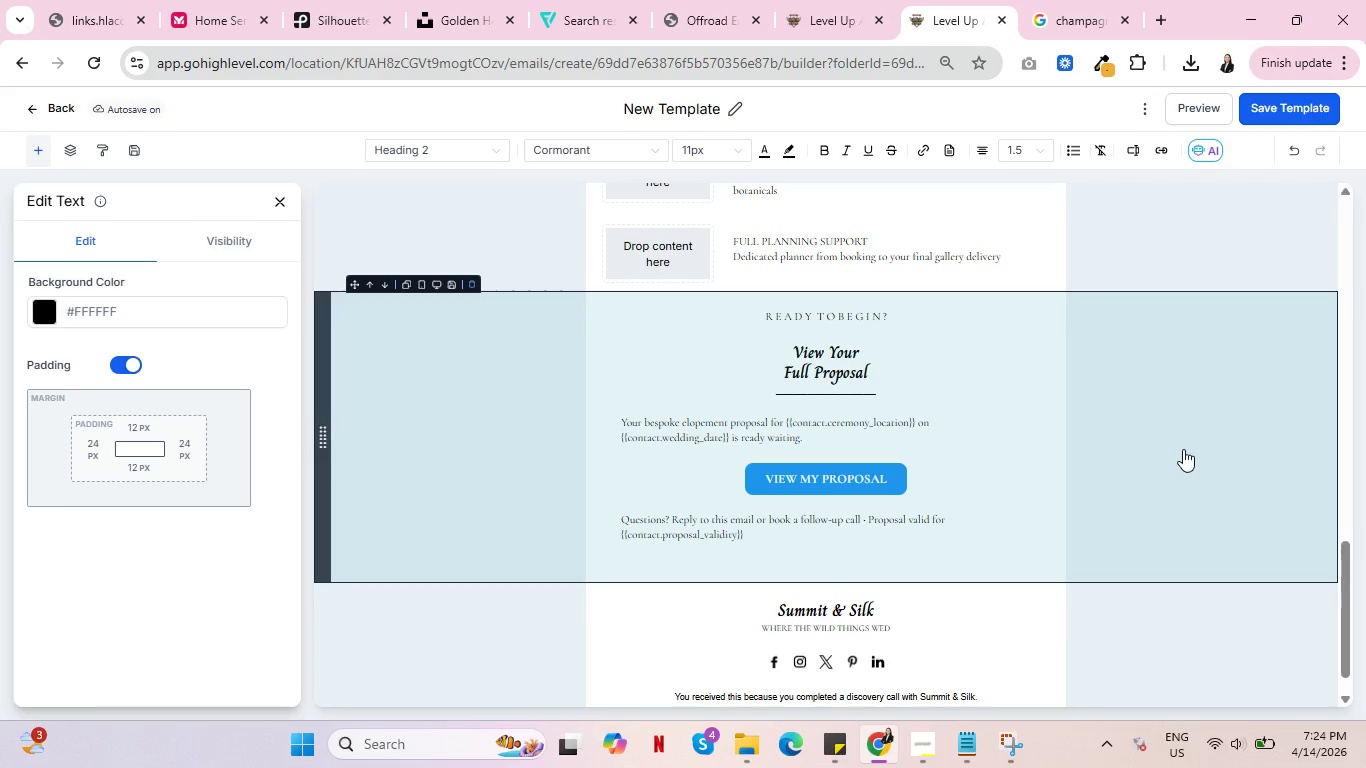 
wait(15.61)
 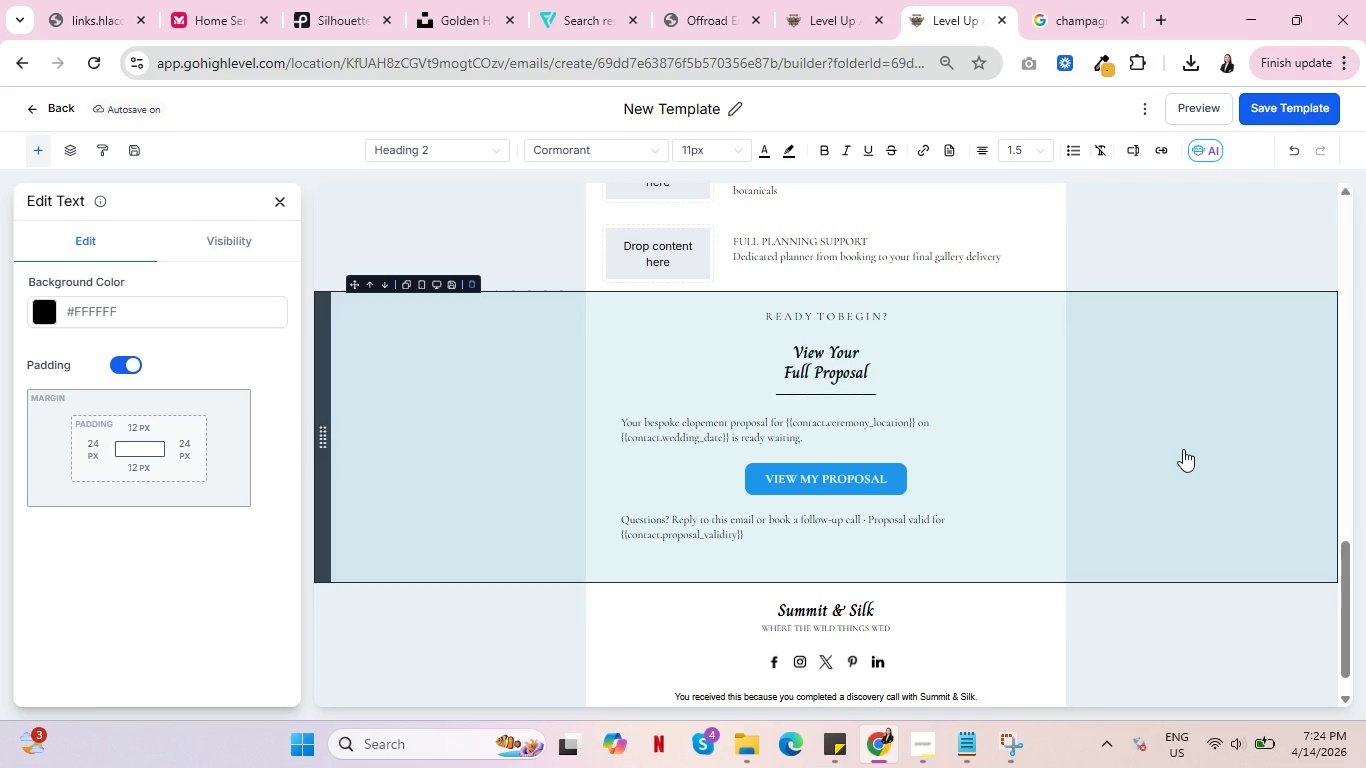 
scroll: coordinate [1186, 446], scroll_direction: down, amount: 4.0
 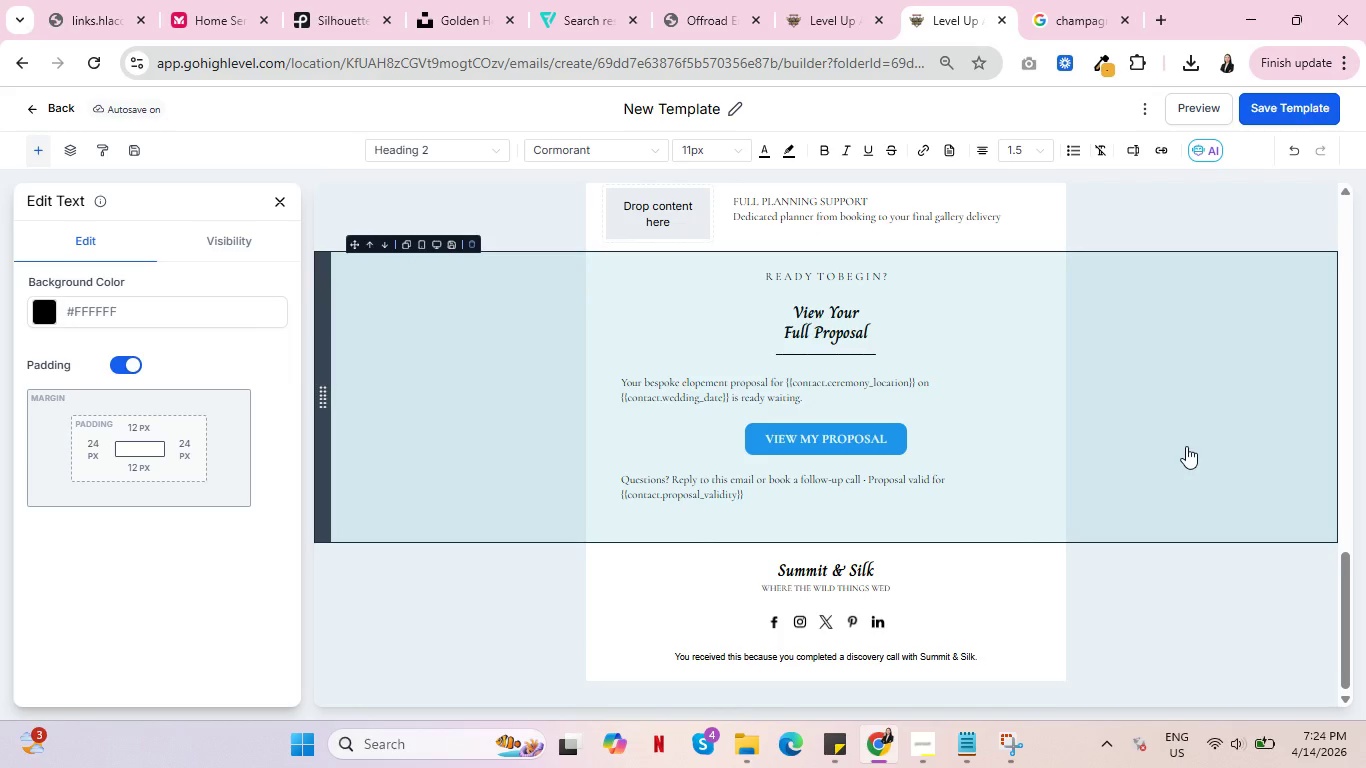 
scroll: coordinate [1186, 446], scroll_direction: up, amount: 10.0
 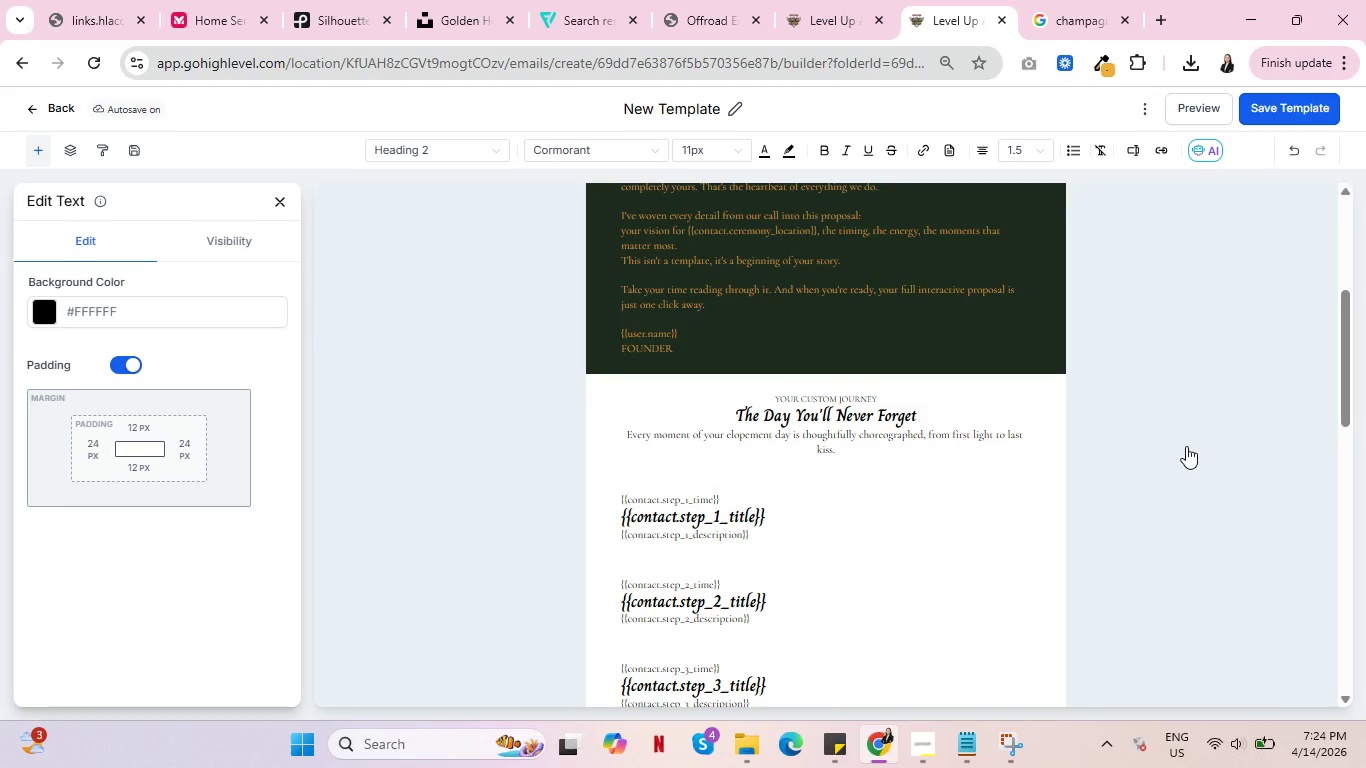 
wait(5.65)
 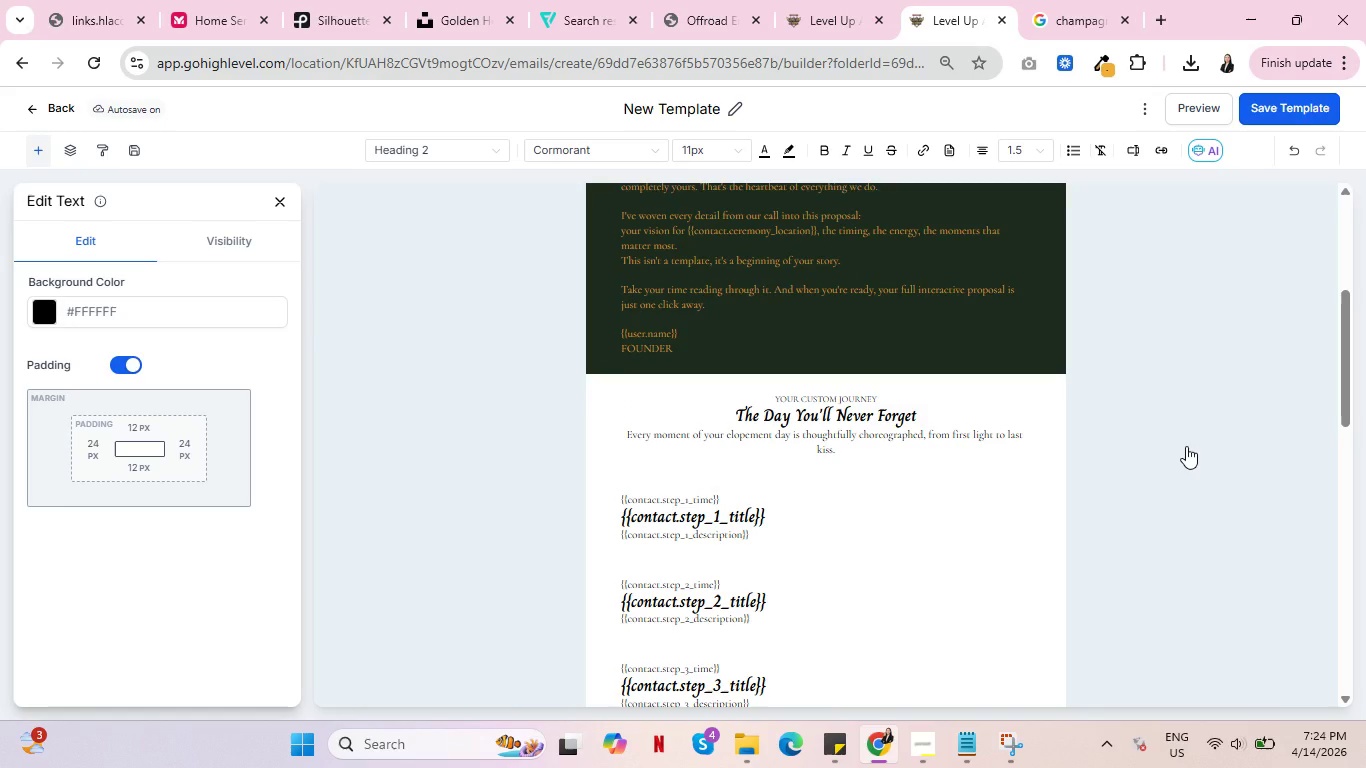 
mouse_move([759, 516])
 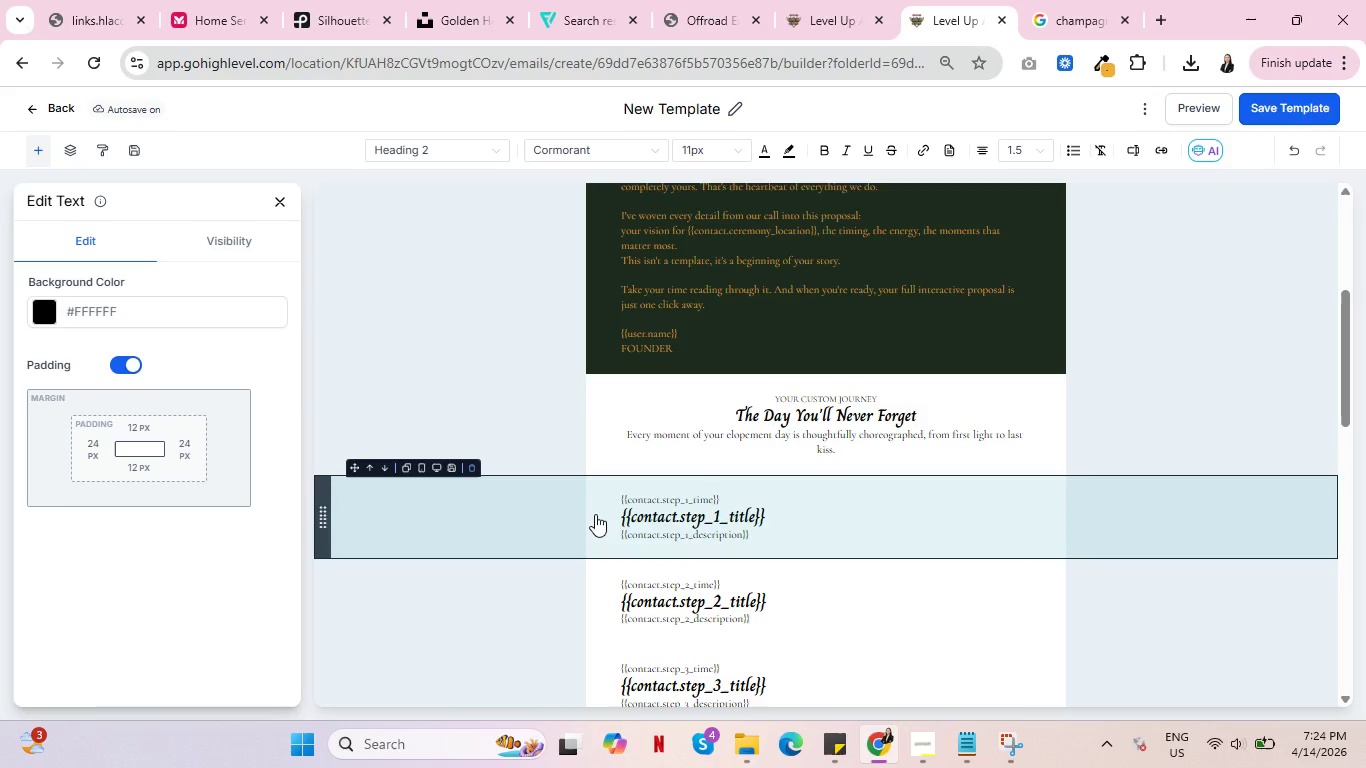 
wait(7.12)
 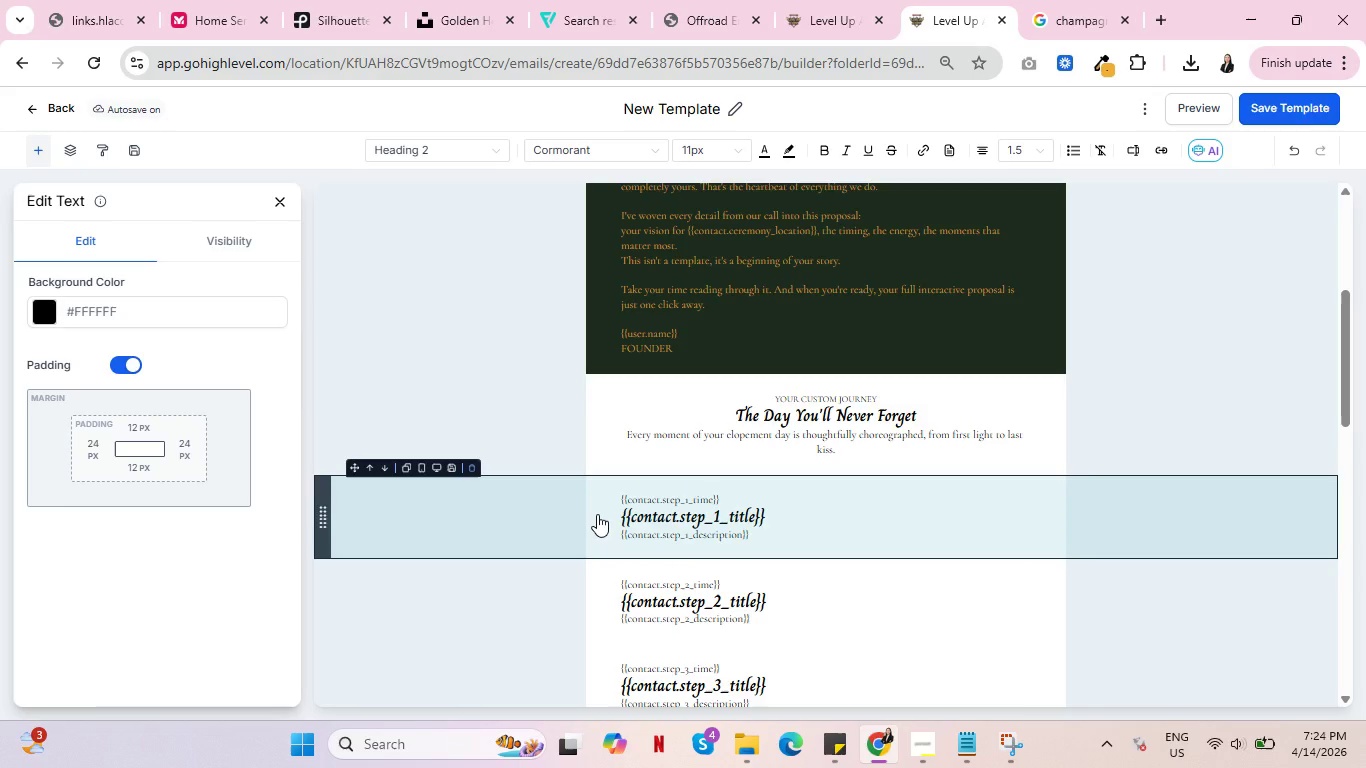 
left_click([282, 201])
 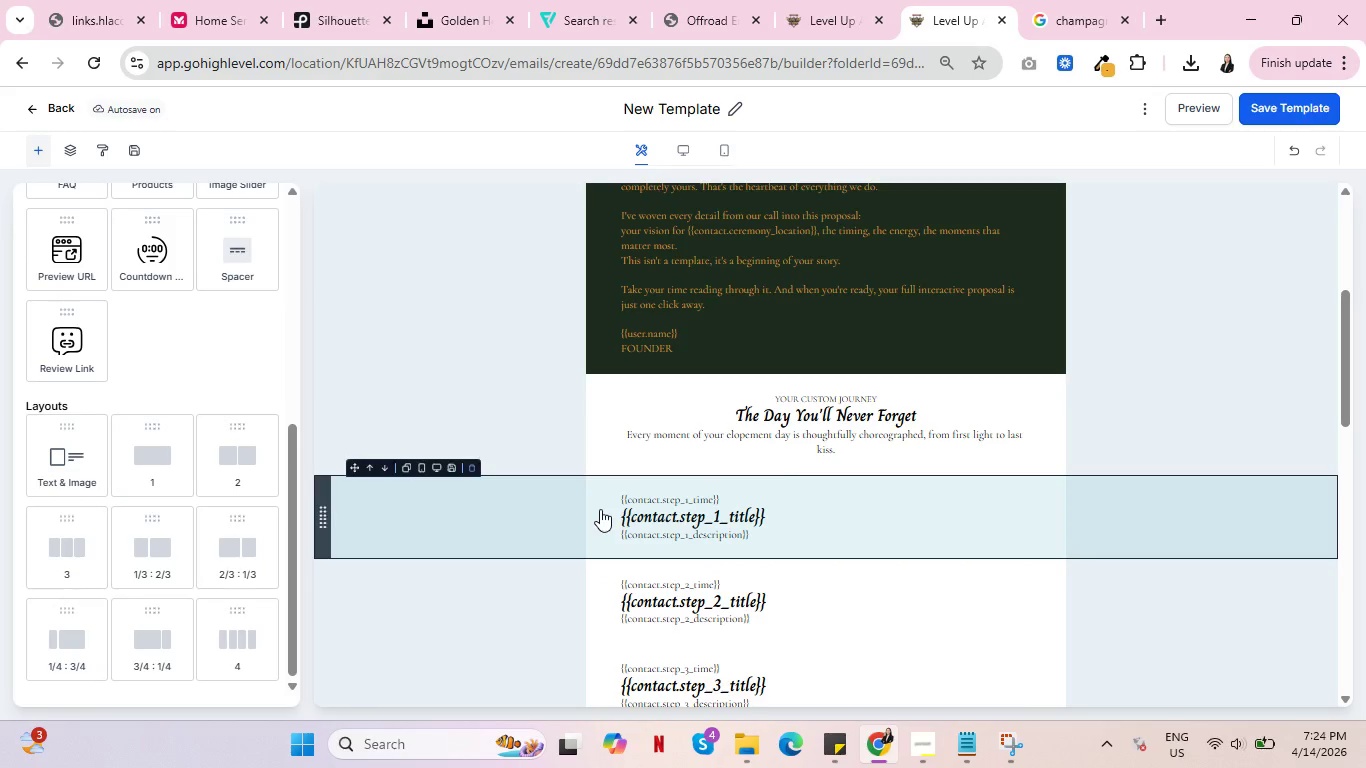 
left_click([608, 511])
 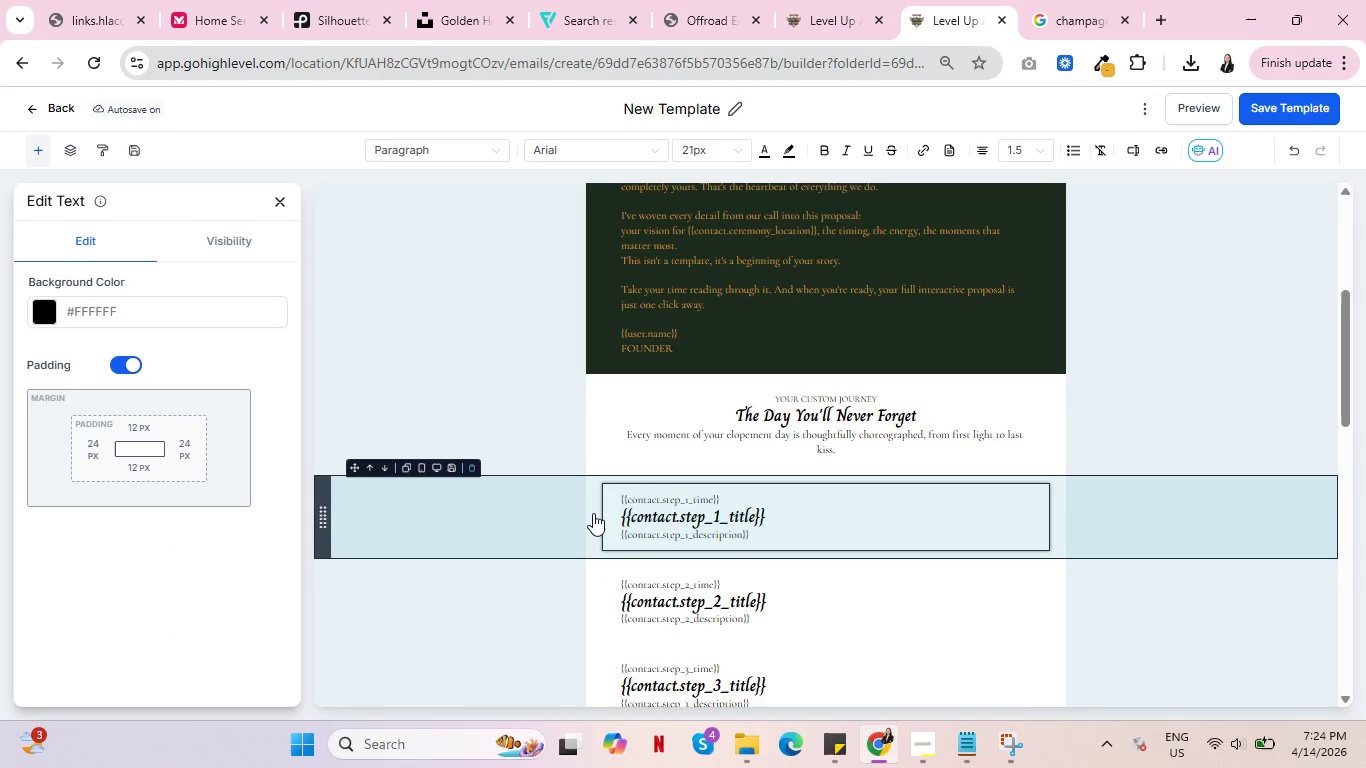 
left_click([593, 513])
 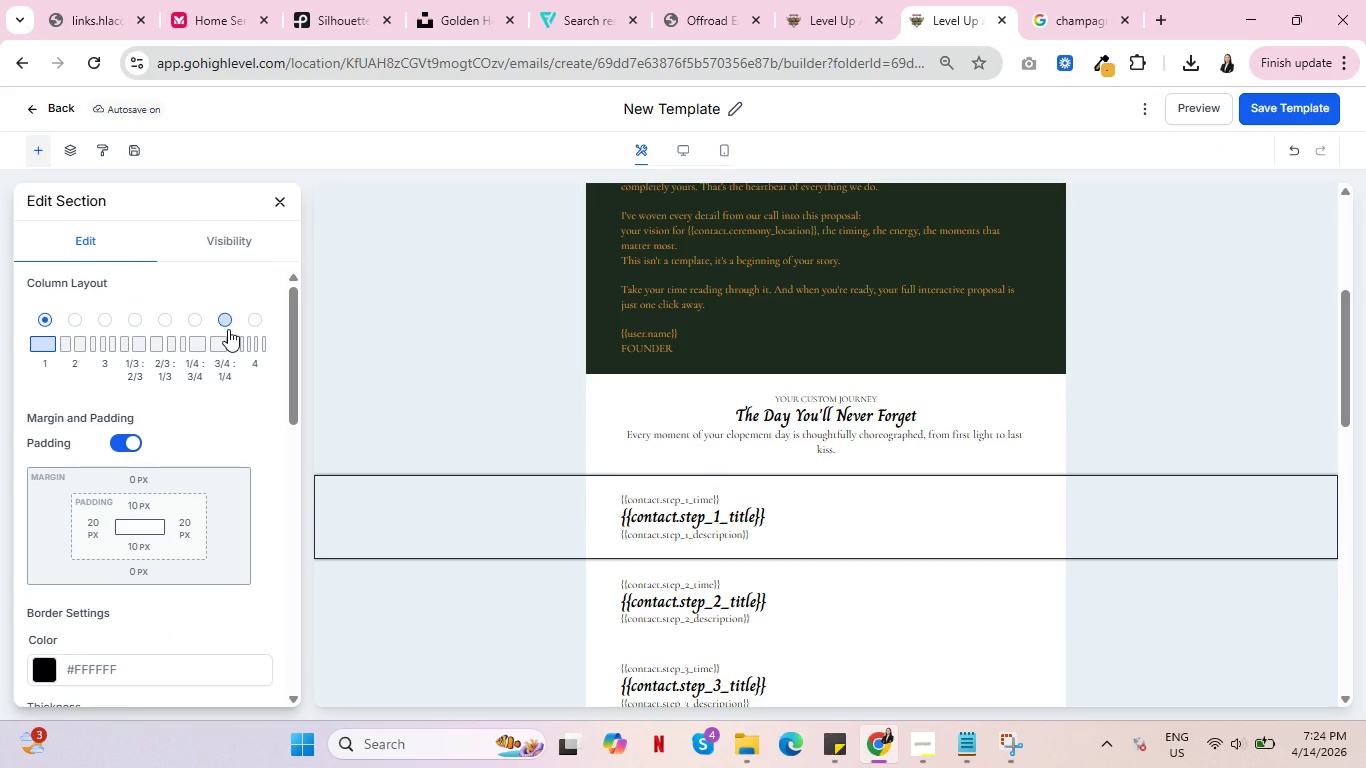 
wait(5.26)
 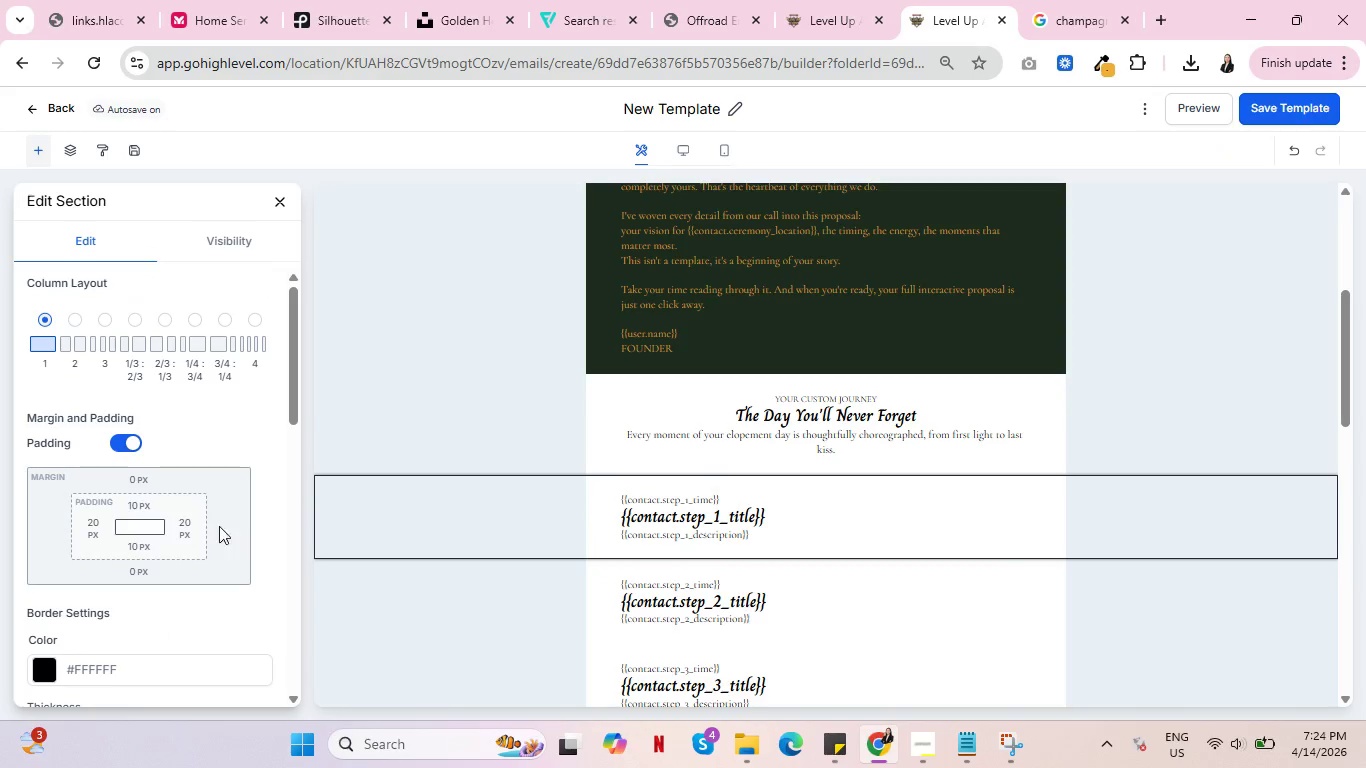 
left_click([226, 316])
 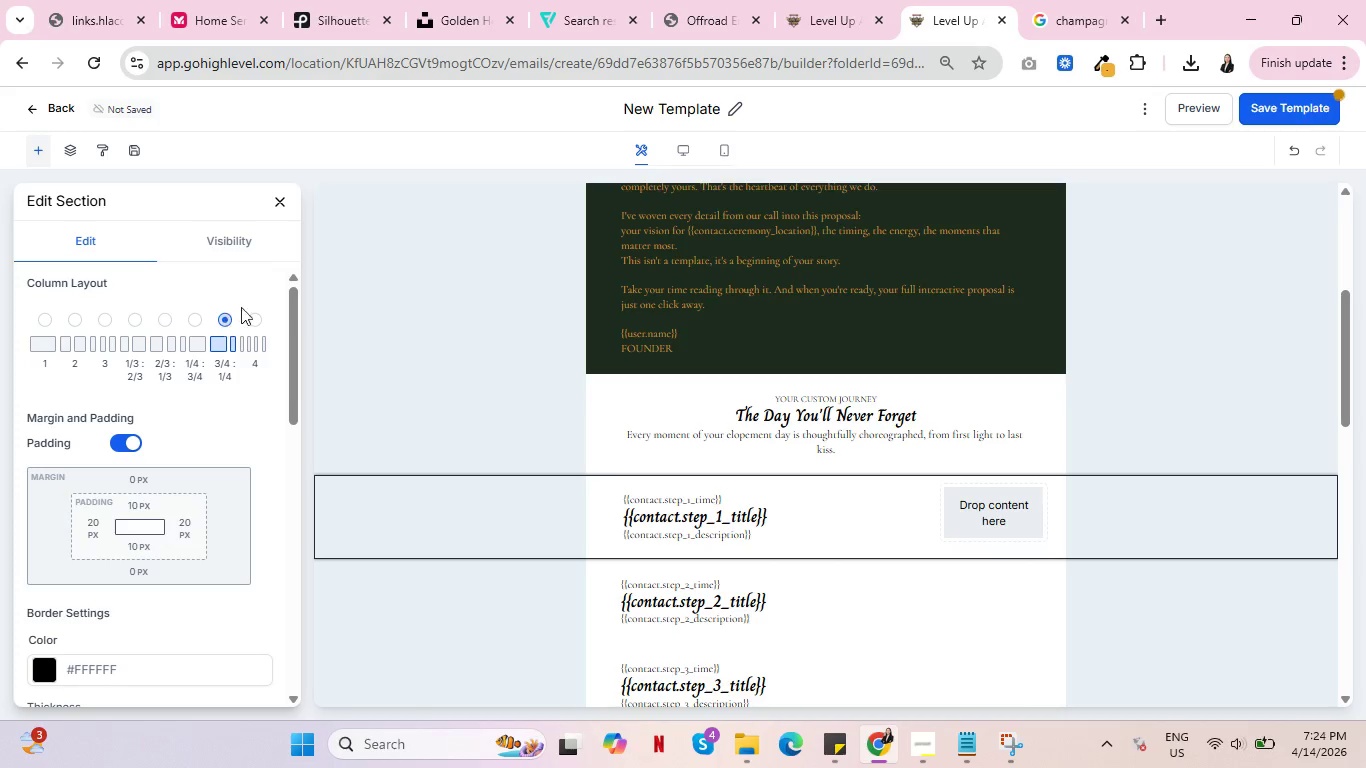 
left_click([282, 205])
 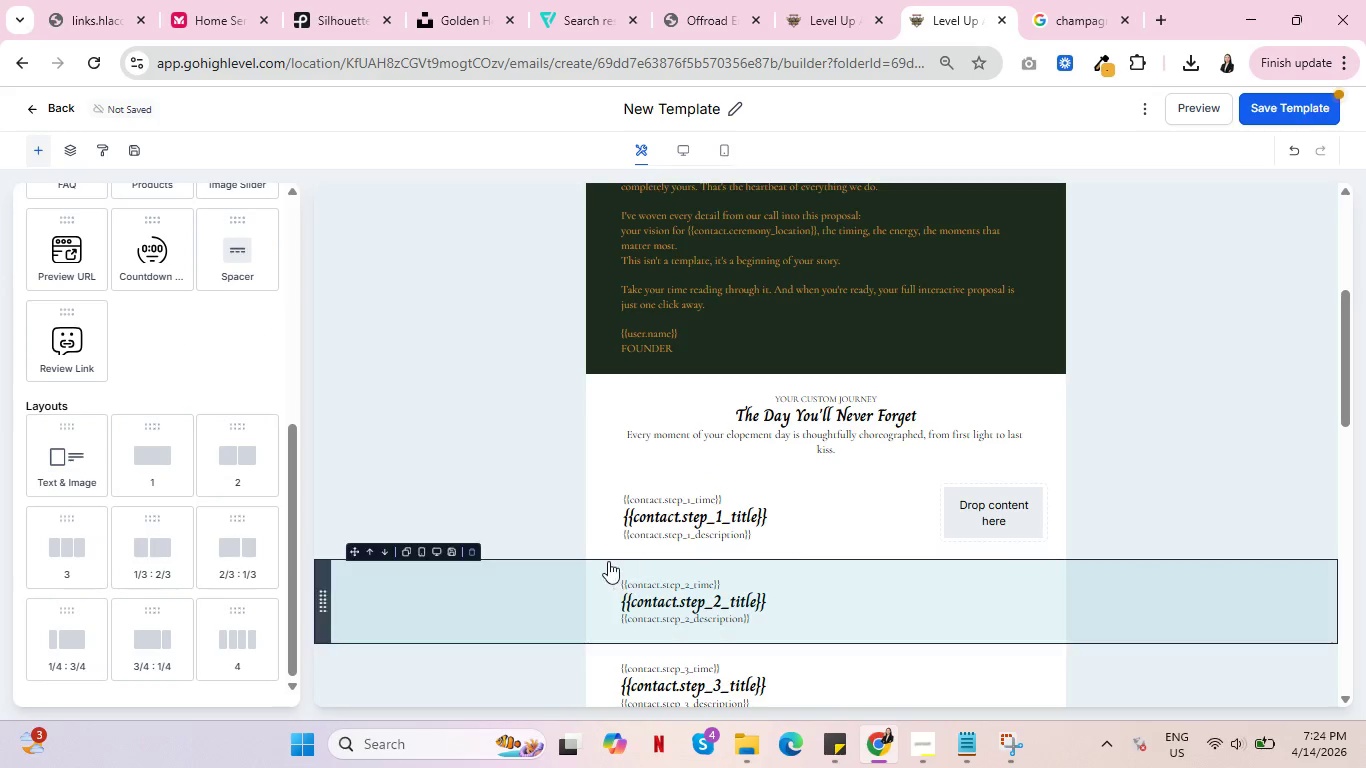 
left_click([599, 561])
 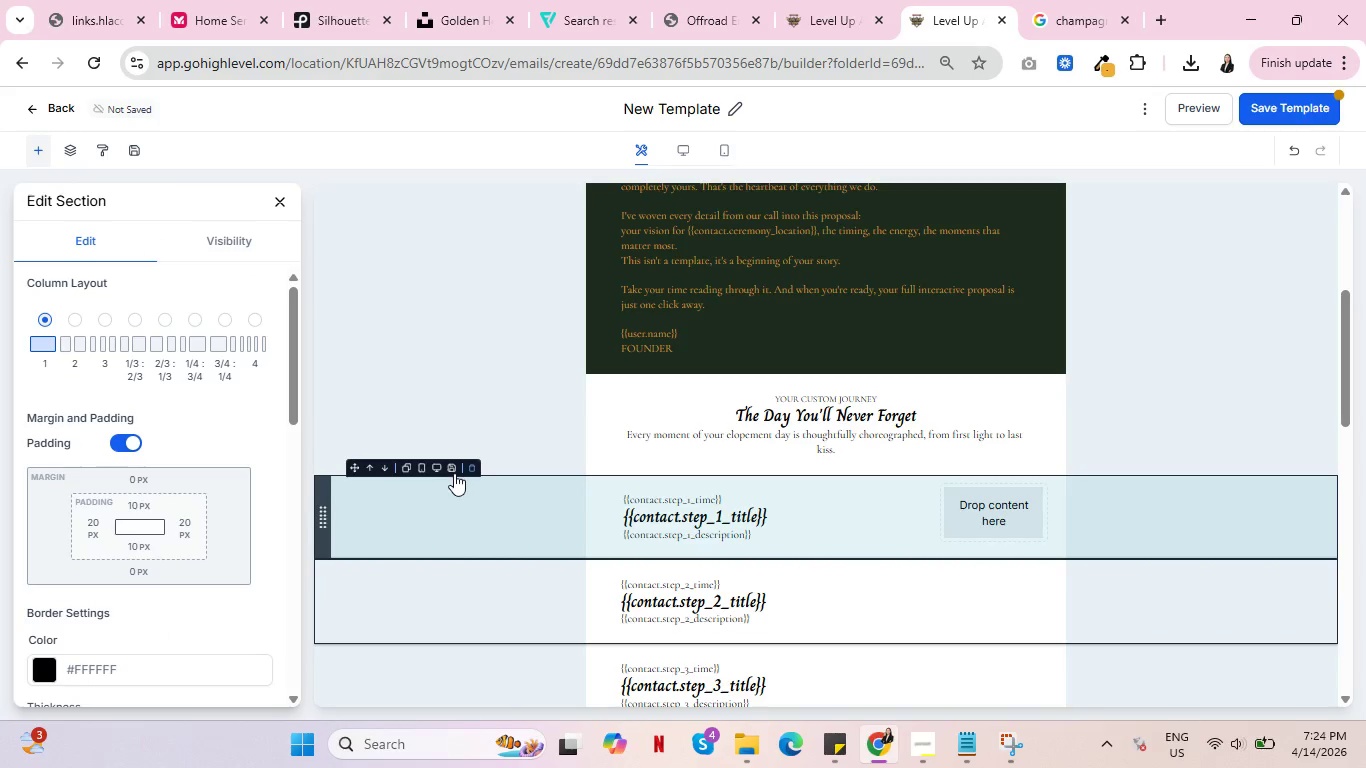 
scroll: coordinate [529, 502], scroll_direction: down, amount: 1.0
 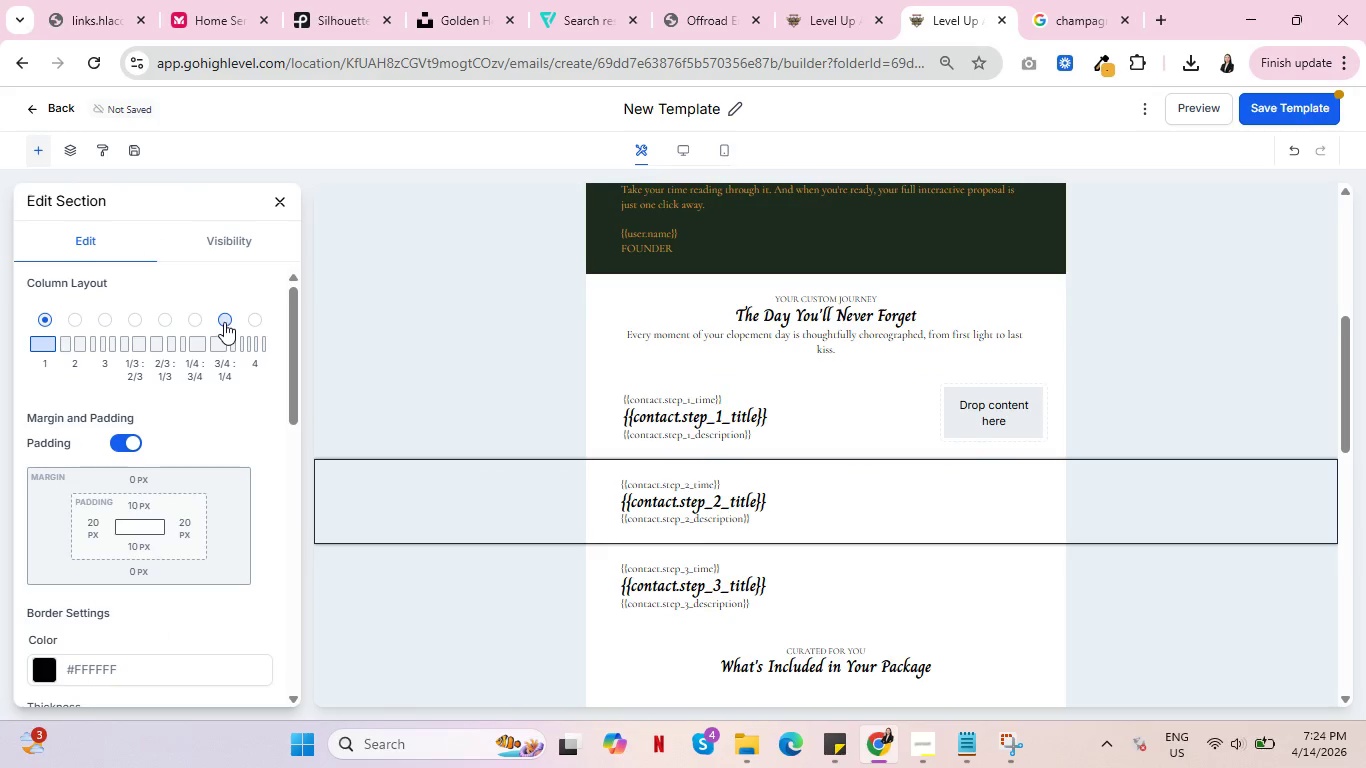 
left_click([224, 322])
 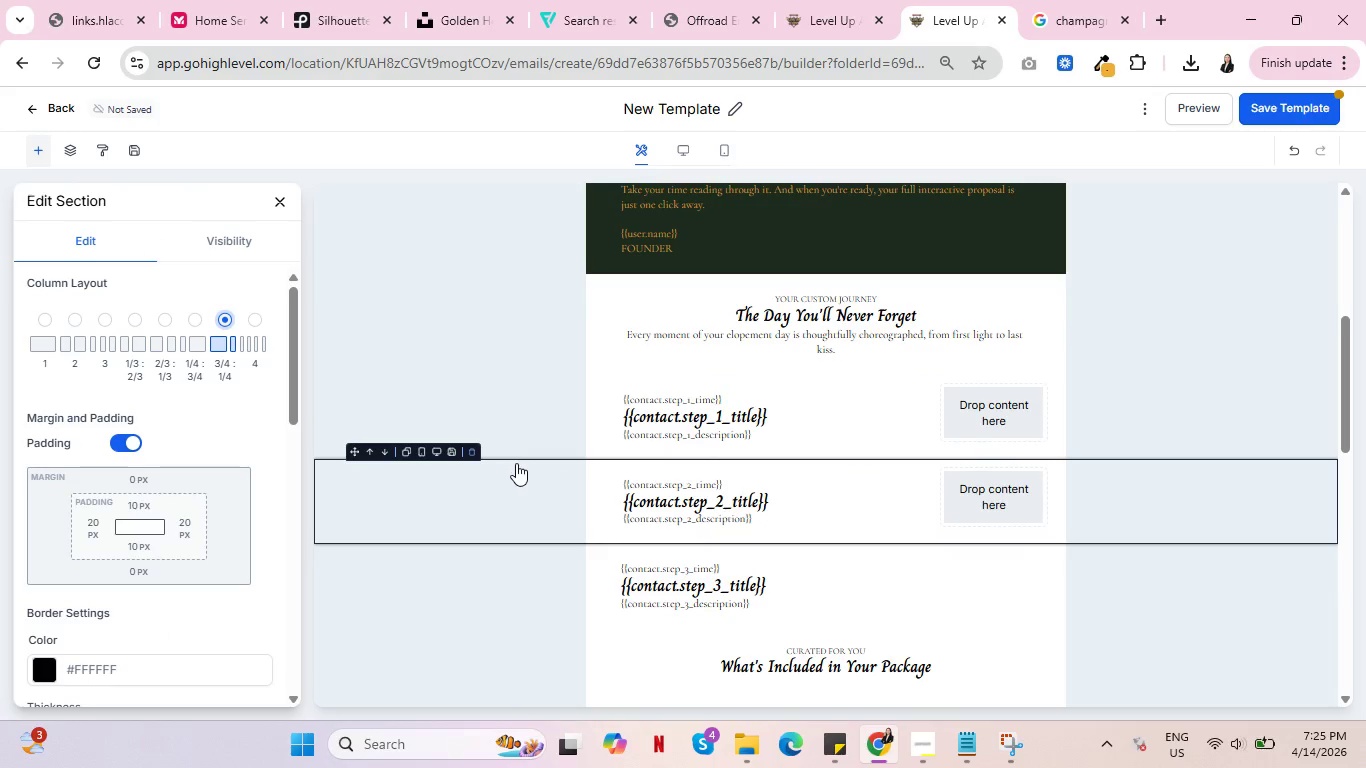 
left_click([592, 572])
 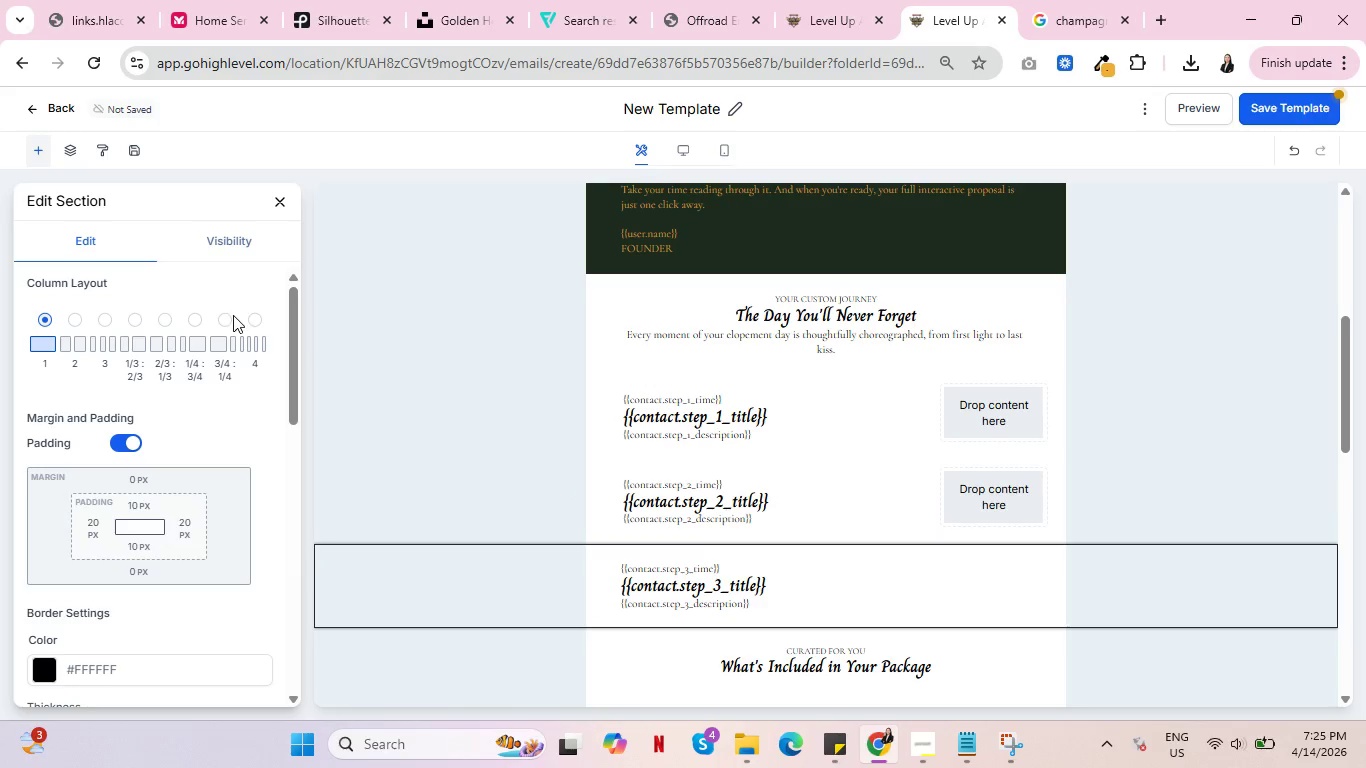 
left_click([224, 322])
 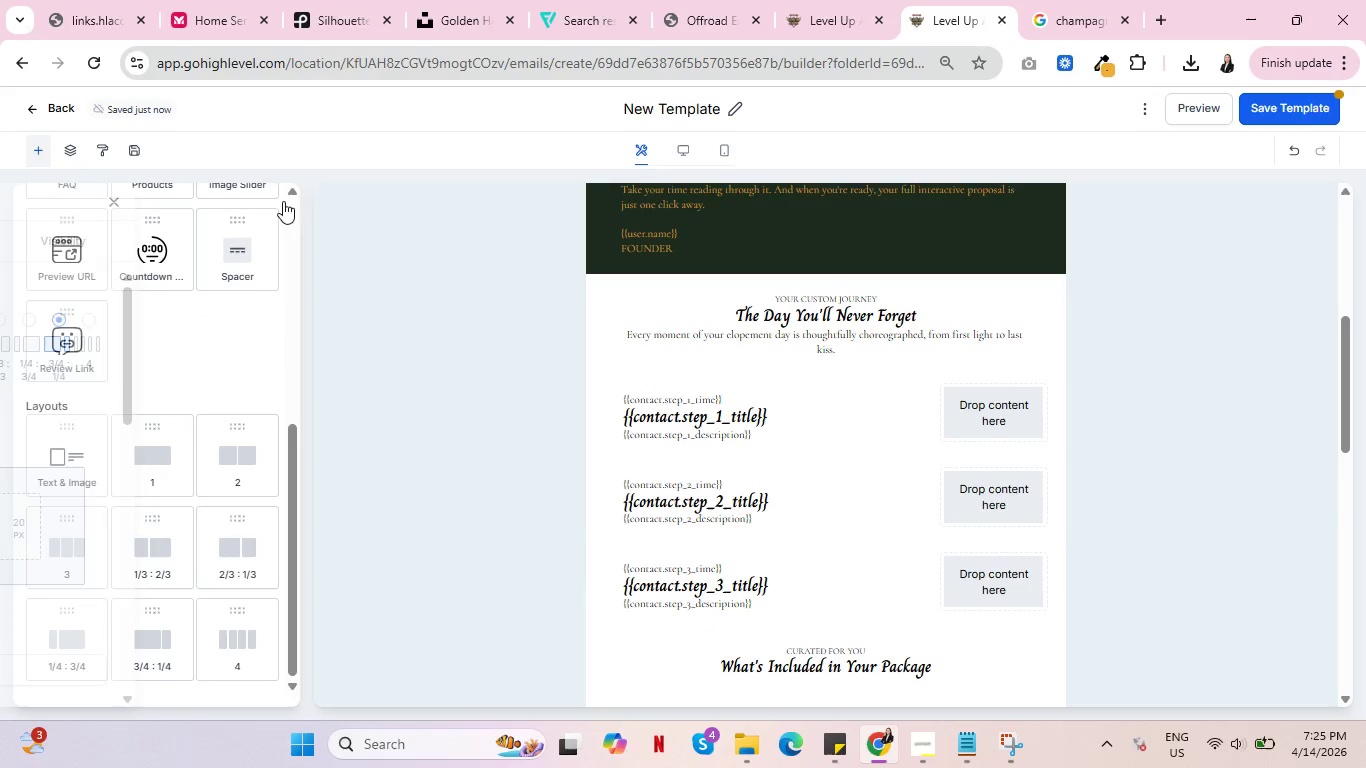 
scroll: coordinate [132, 369], scroll_direction: up, amount: 8.0
 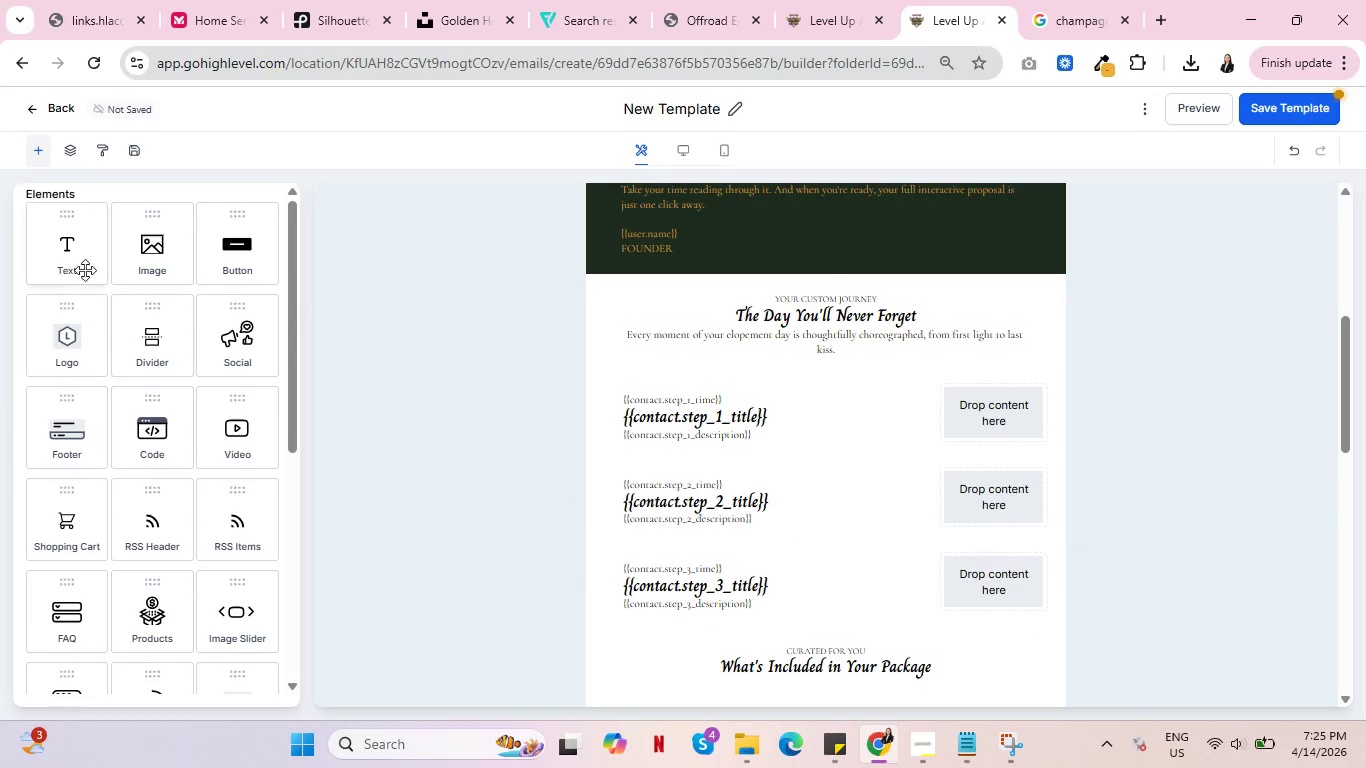 
left_click_drag(start_coordinate=[69, 240], to_coordinate=[983, 427])
 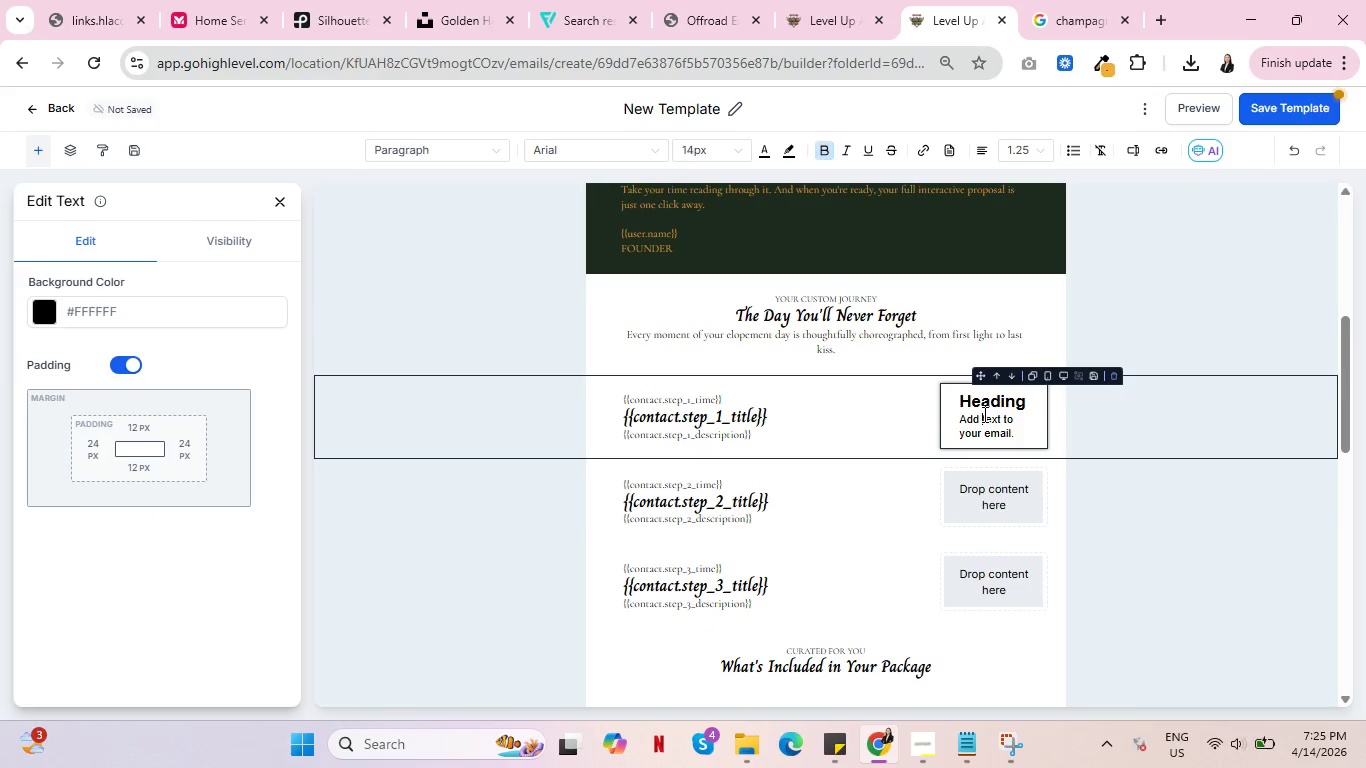 
double_click([979, 423])
 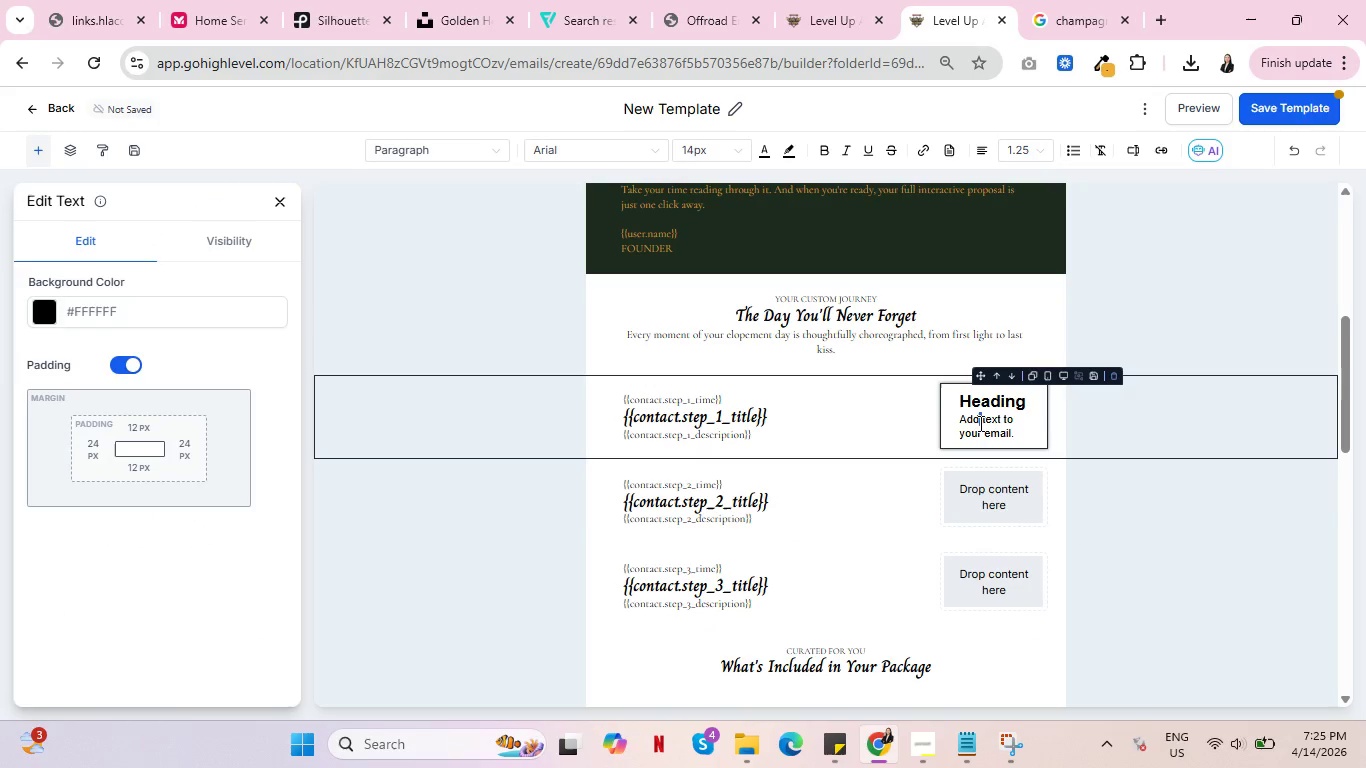 
triple_click([979, 423])
 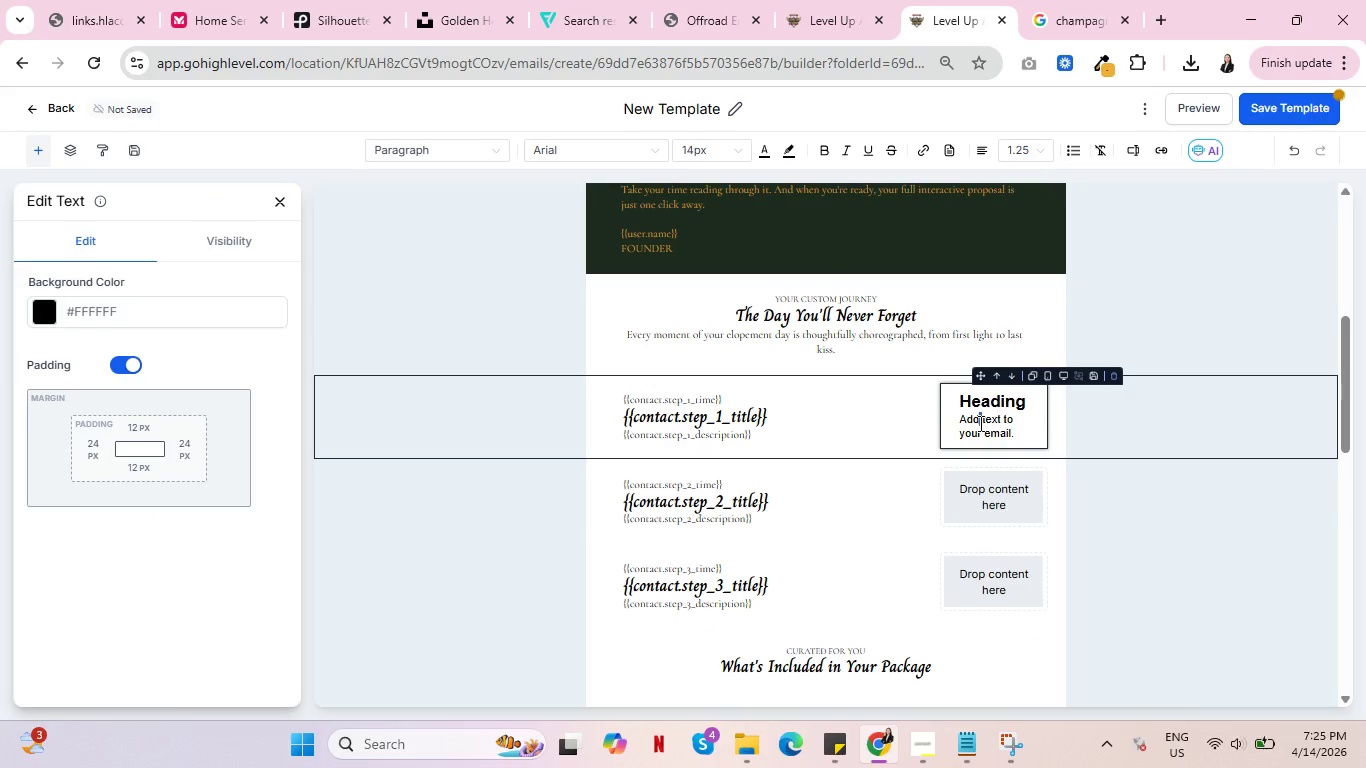 
triple_click([979, 423])
 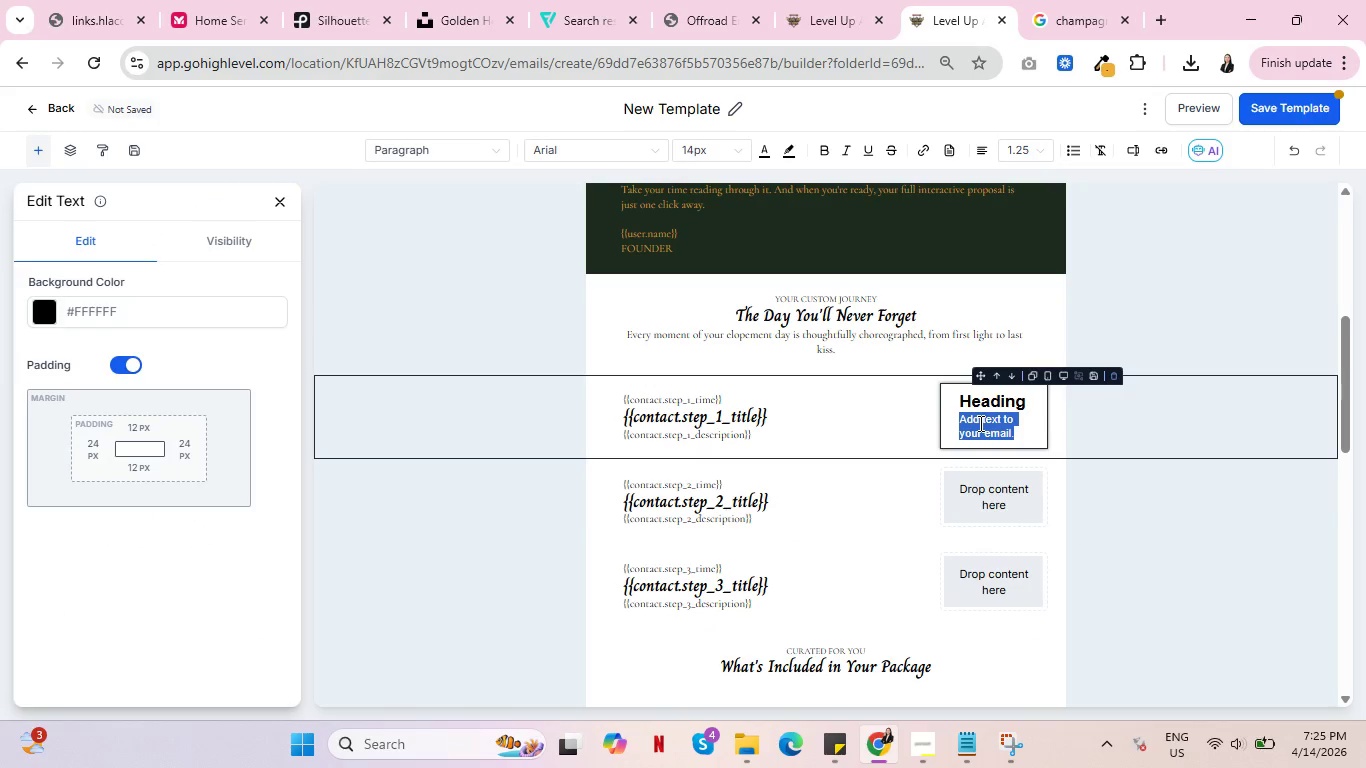 
key(Backspace)
 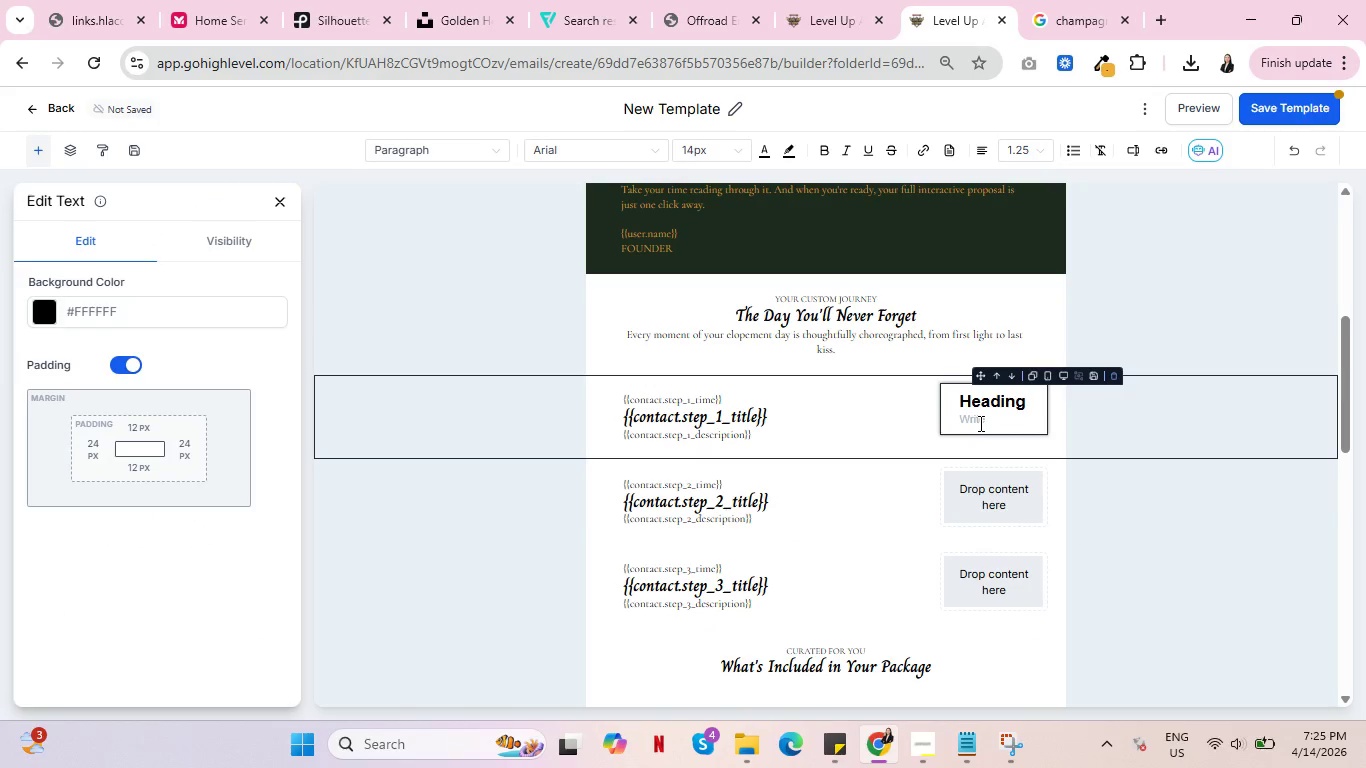 
key(Backspace)
 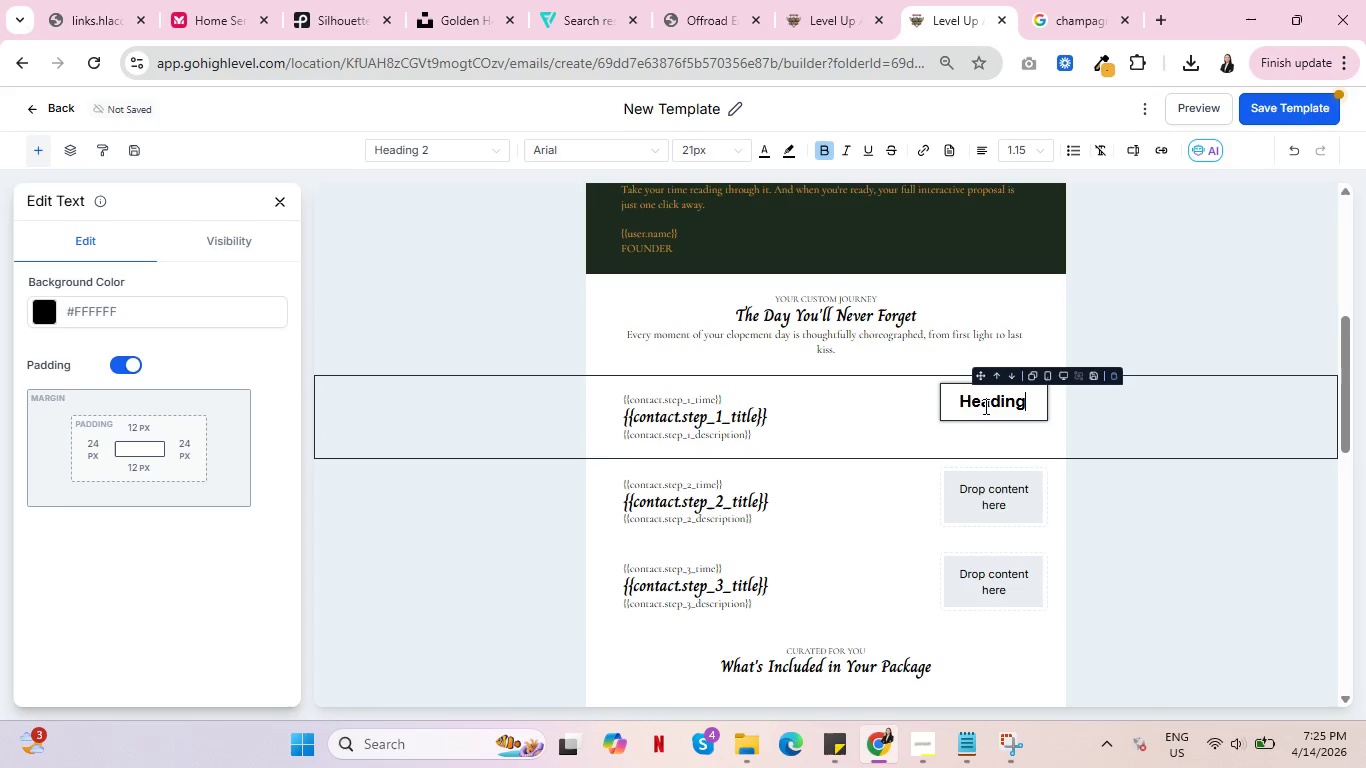 
double_click([982, 397])
 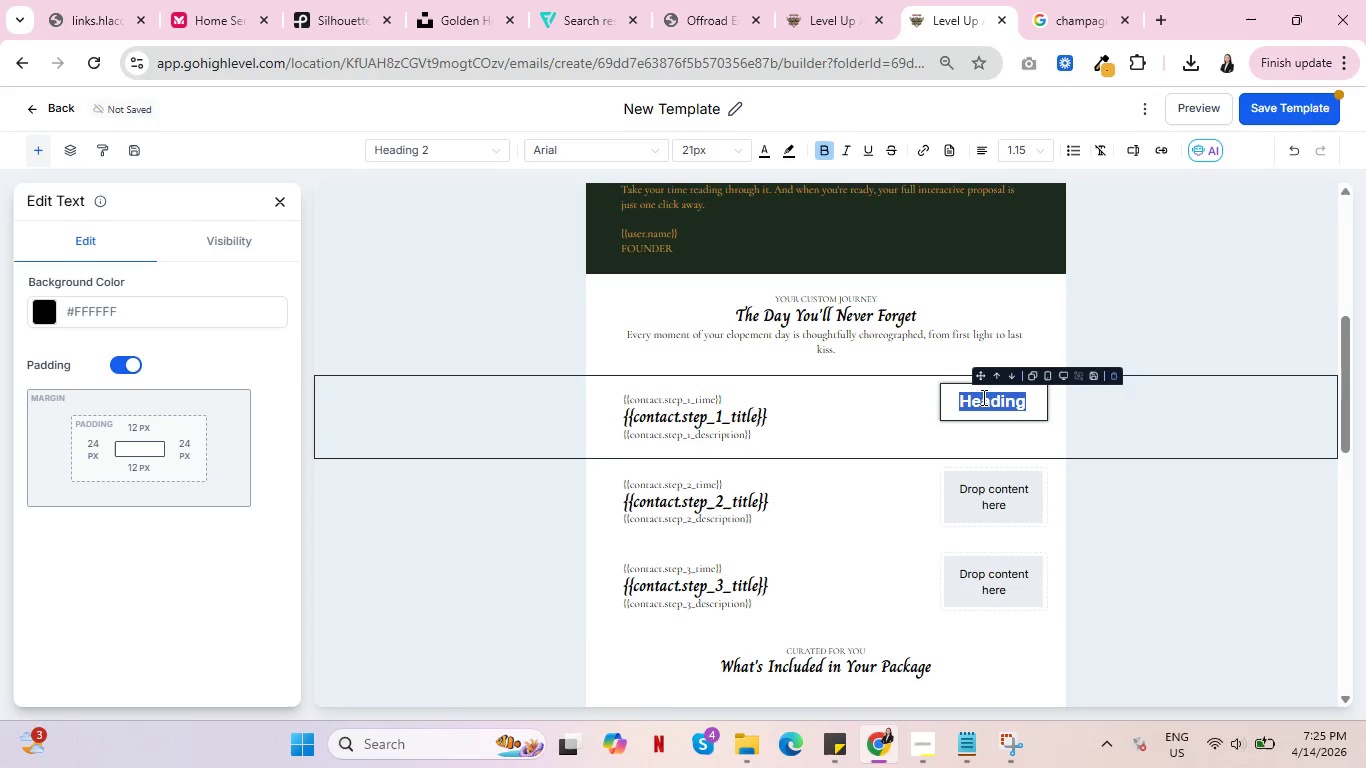 
key(1)
 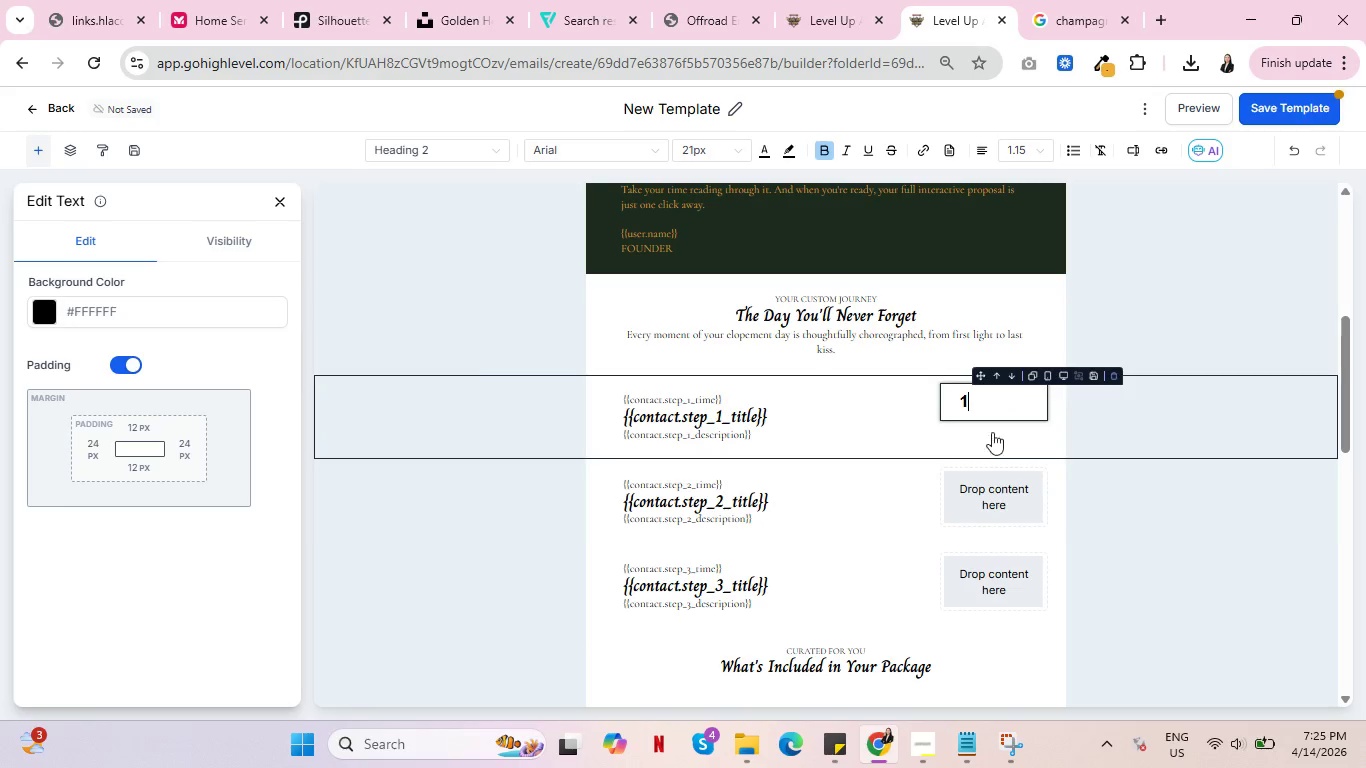 
left_click([983, 490])
 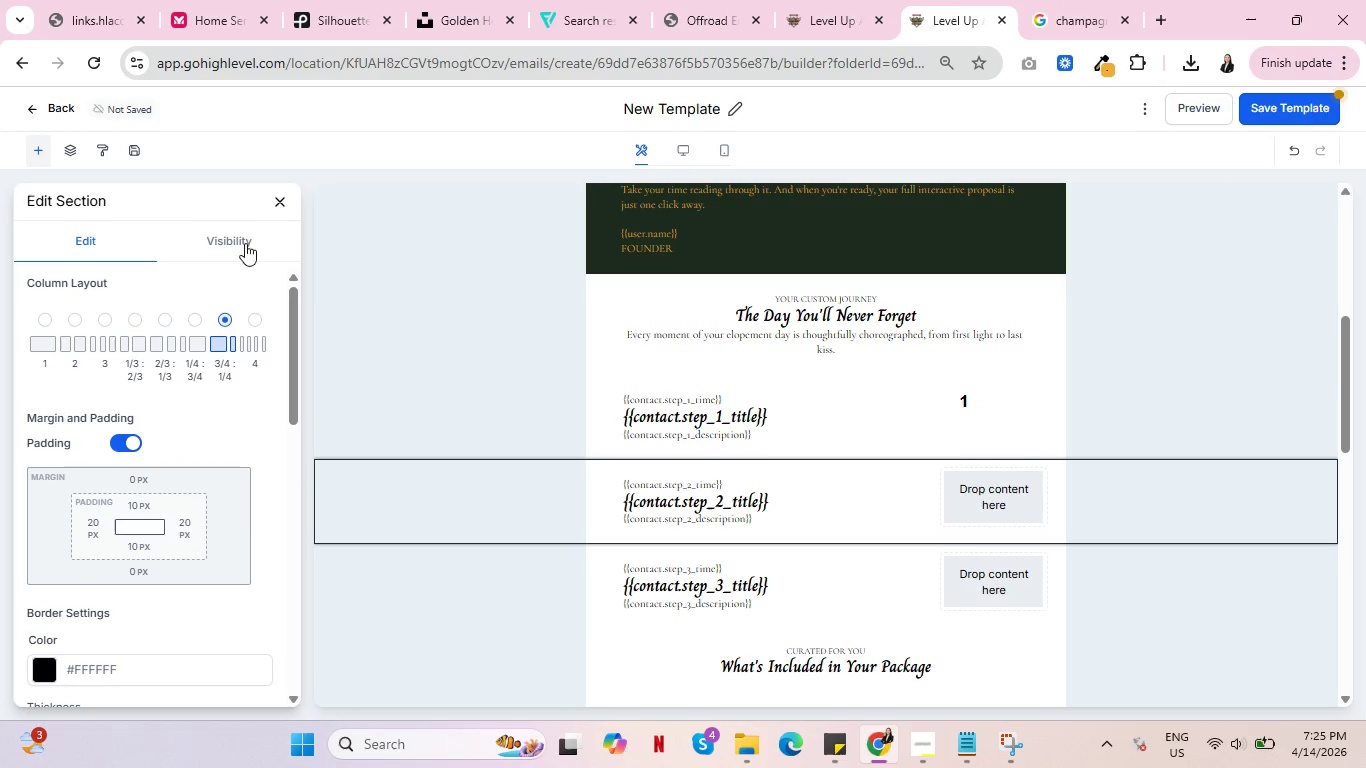 
left_click([283, 200])
 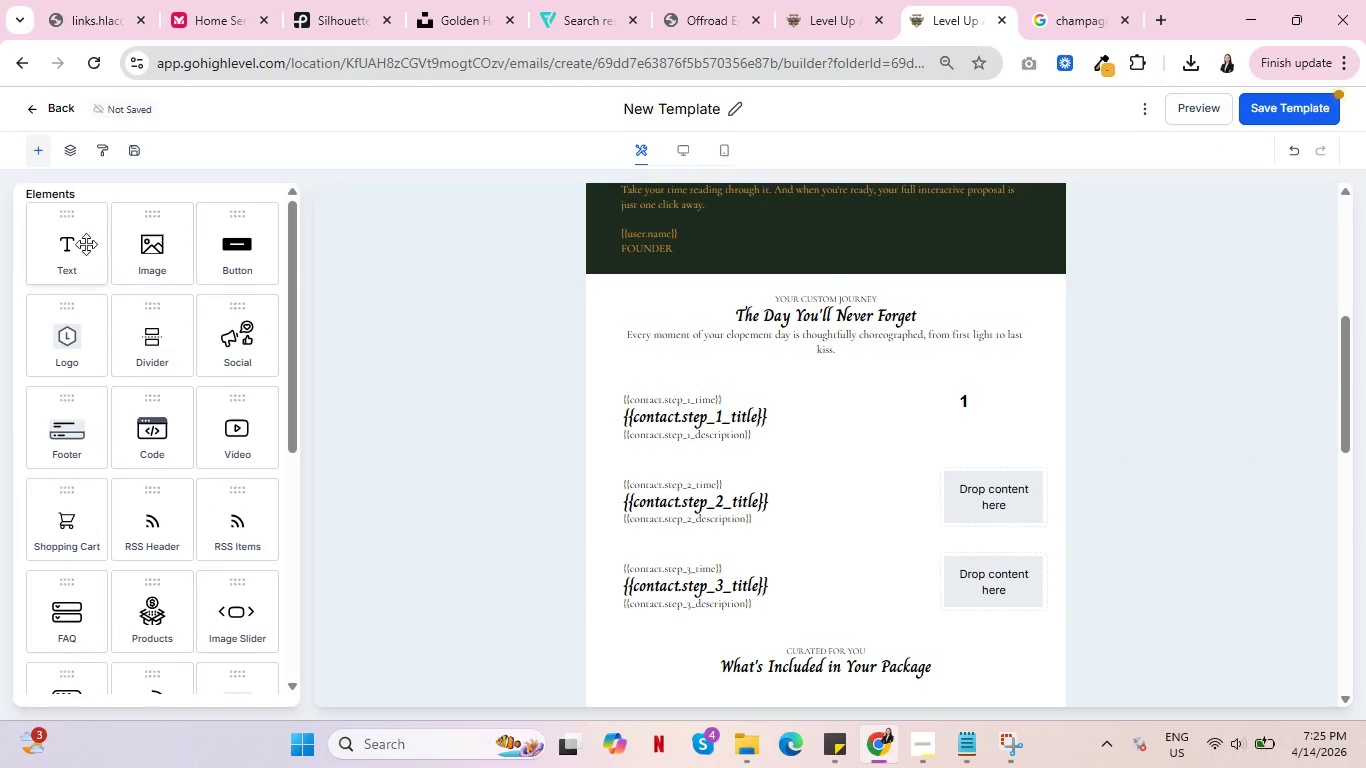 
left_click_drag(start_coordinate=[55, 241], to_coordinate=[982, 507])
 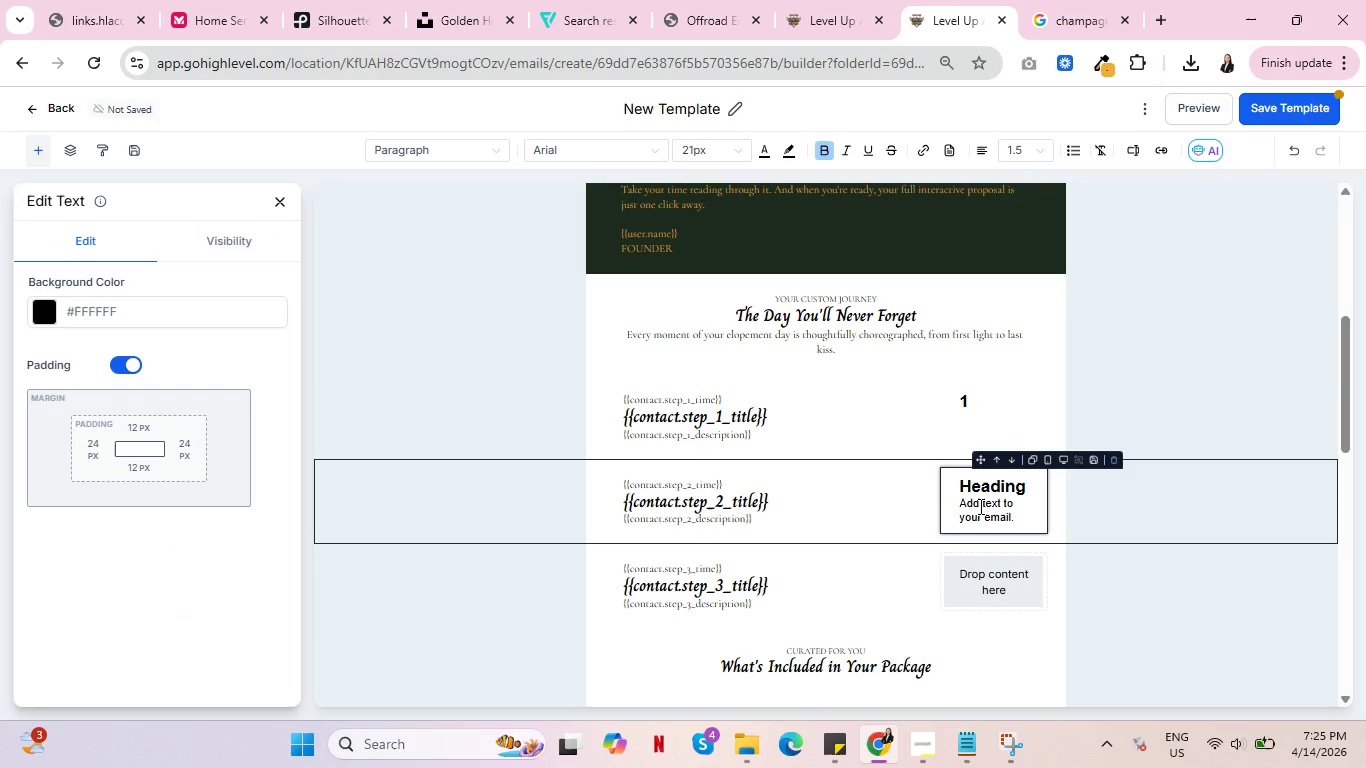 
double_click([979, 506])
 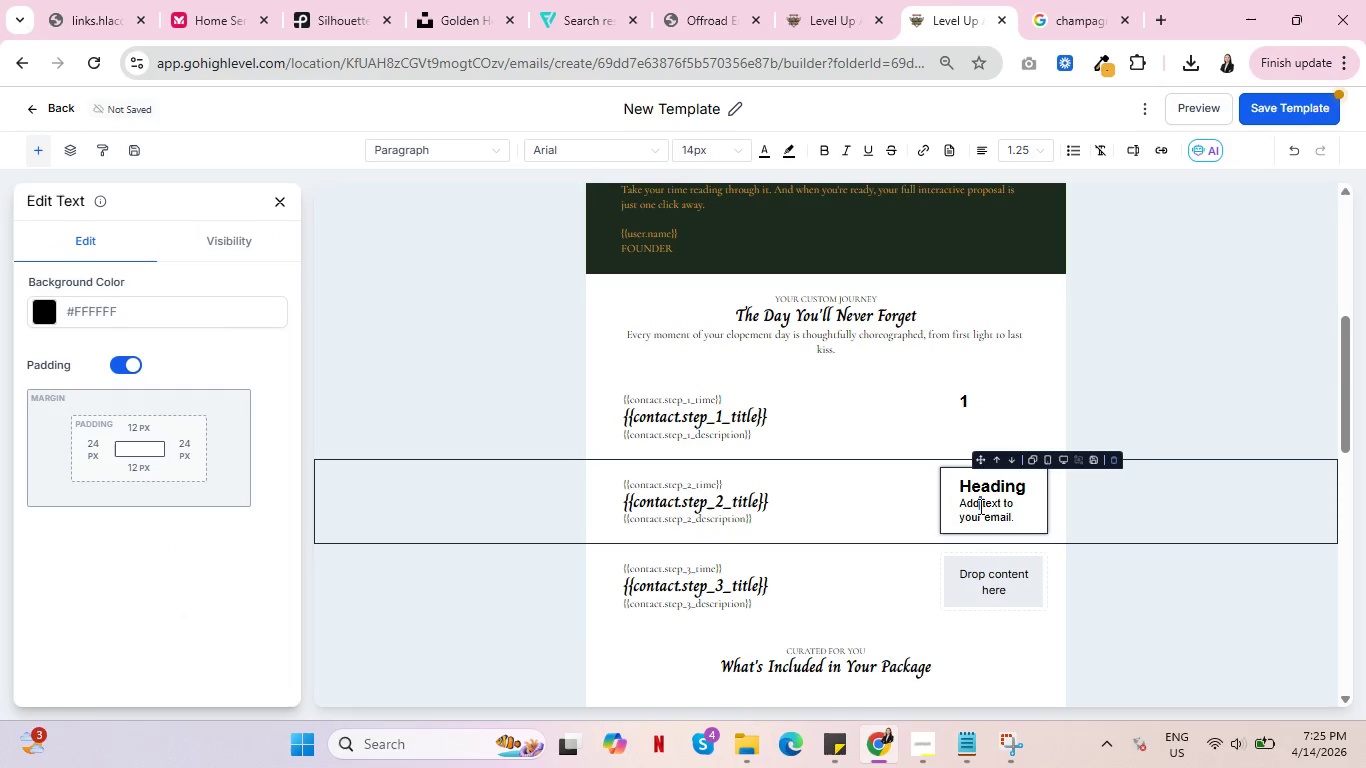 
triple_click([979, 506])
 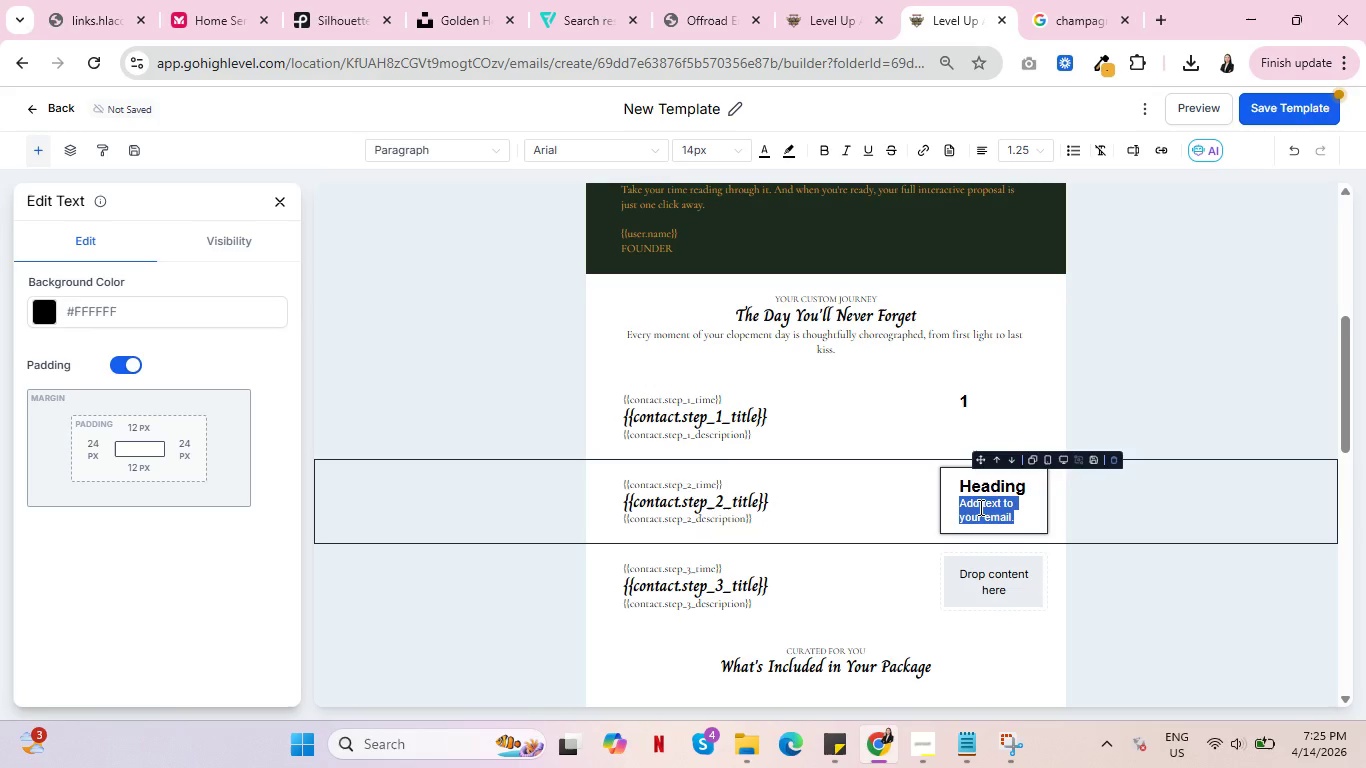 
key(Backspace)
 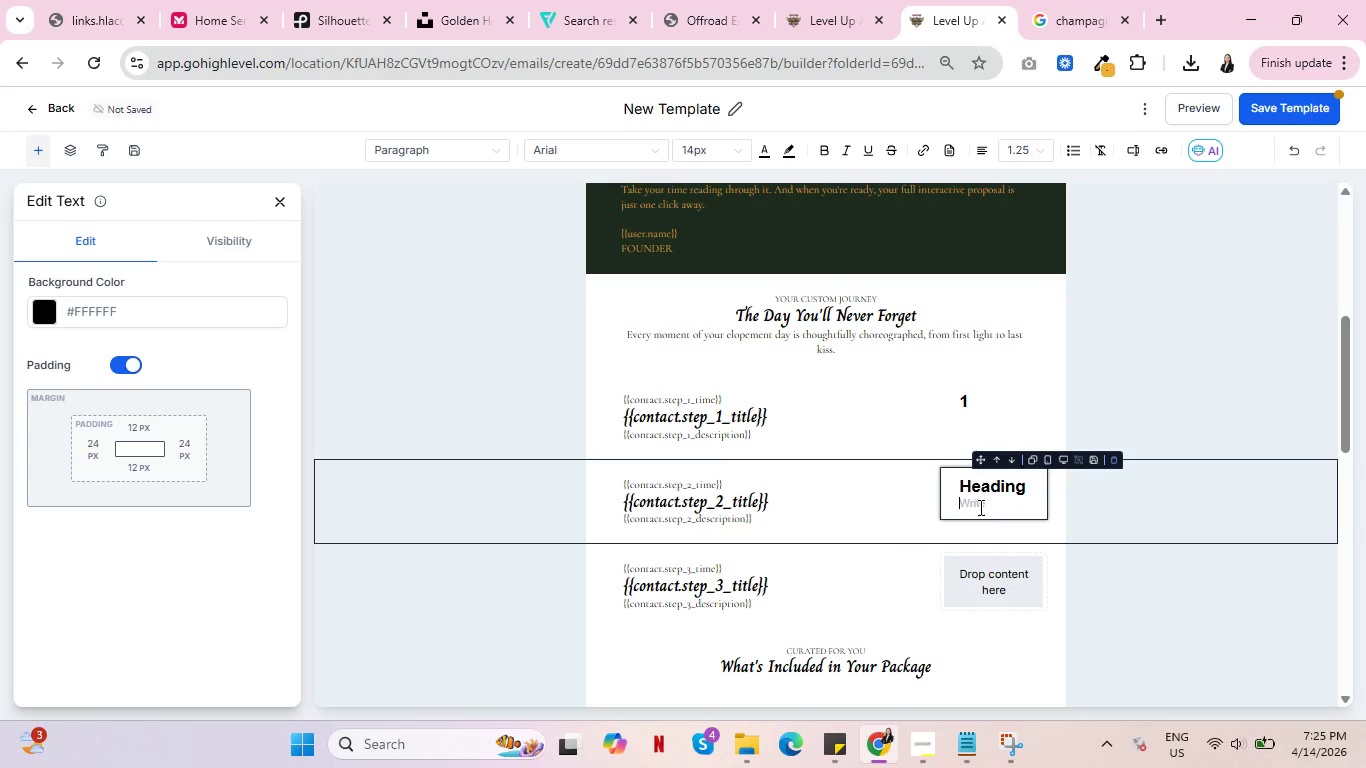 
key(Backspace)
 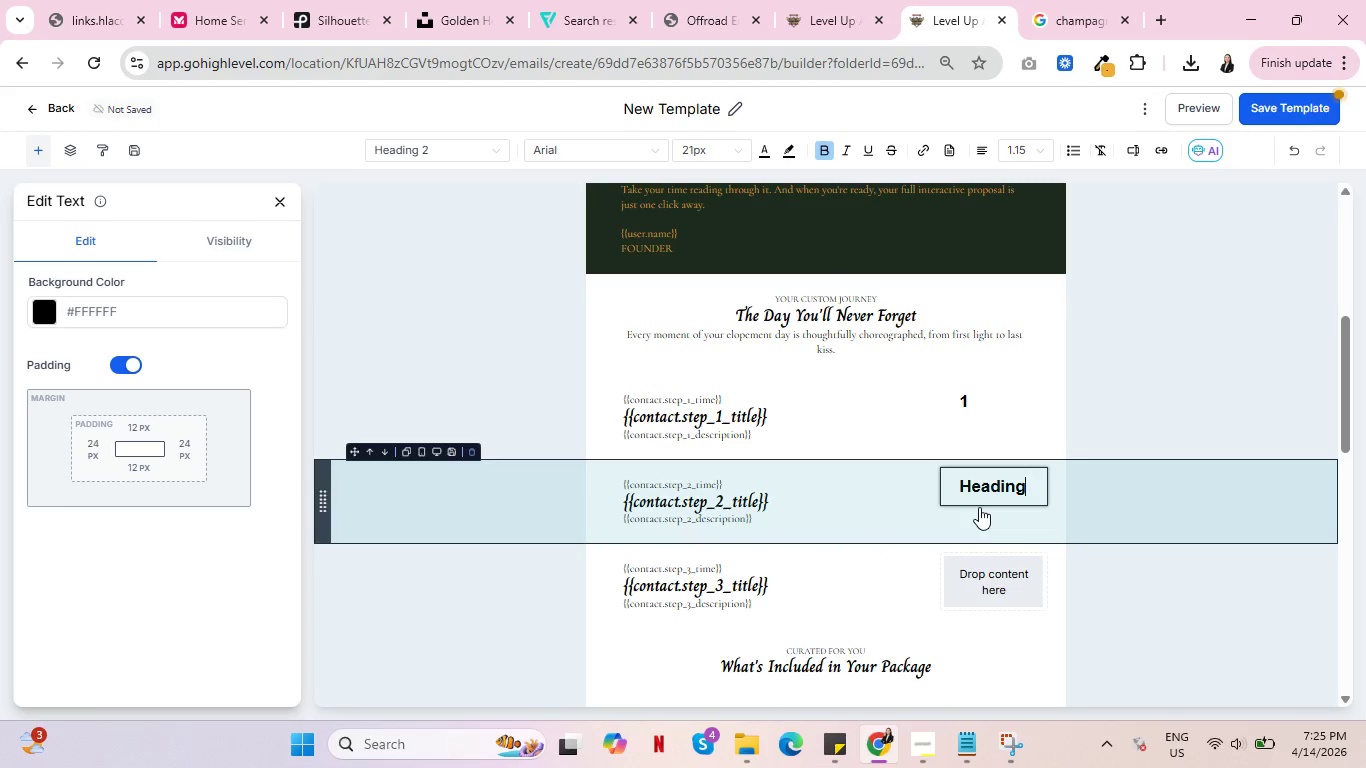 
key(Backspace)
 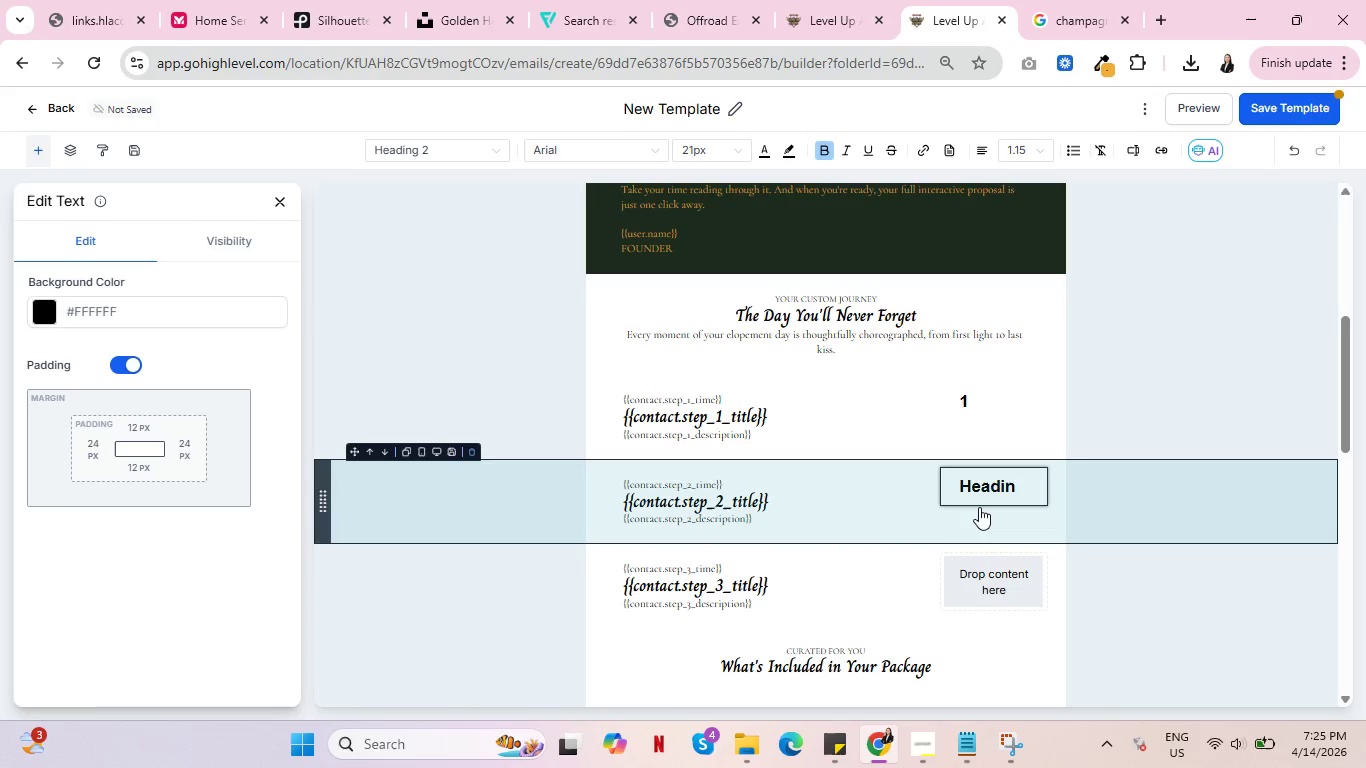 
key(Backspace)
 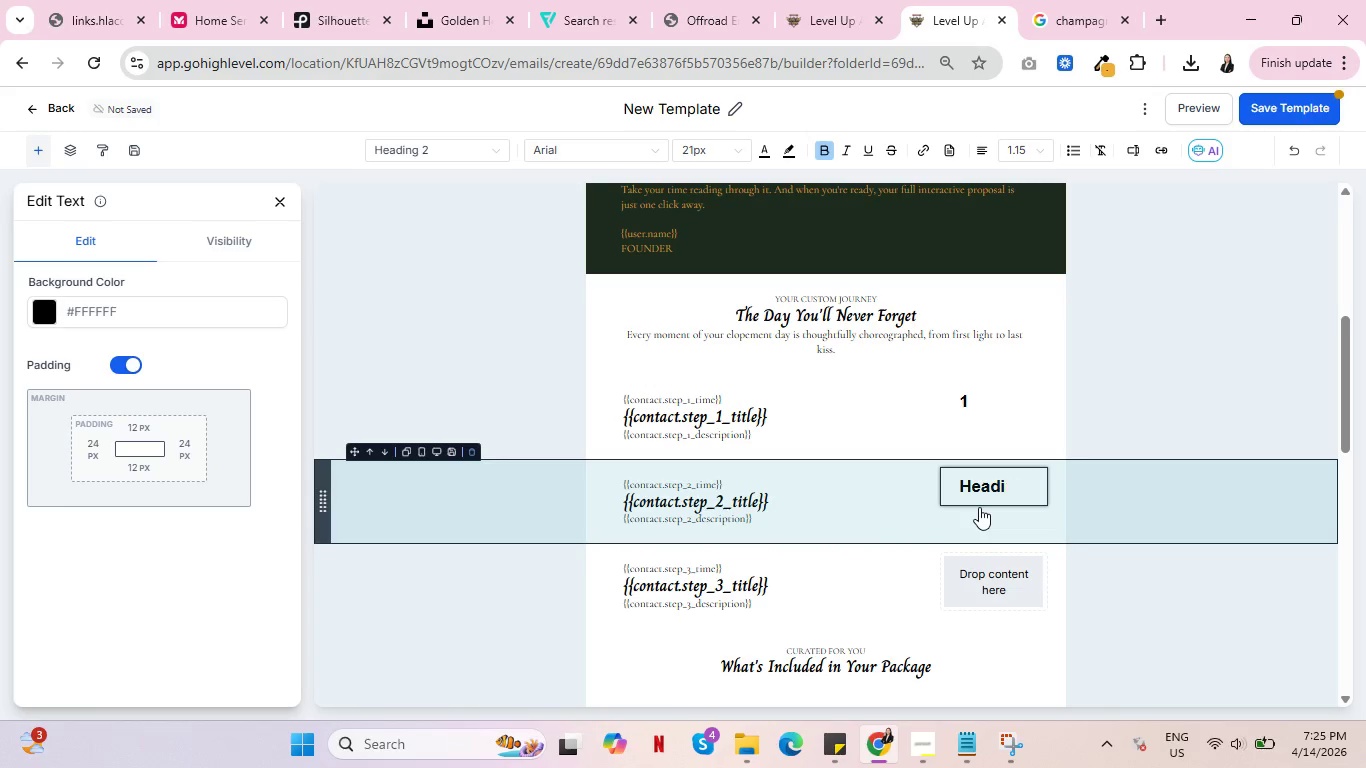 
key(Backspace)
 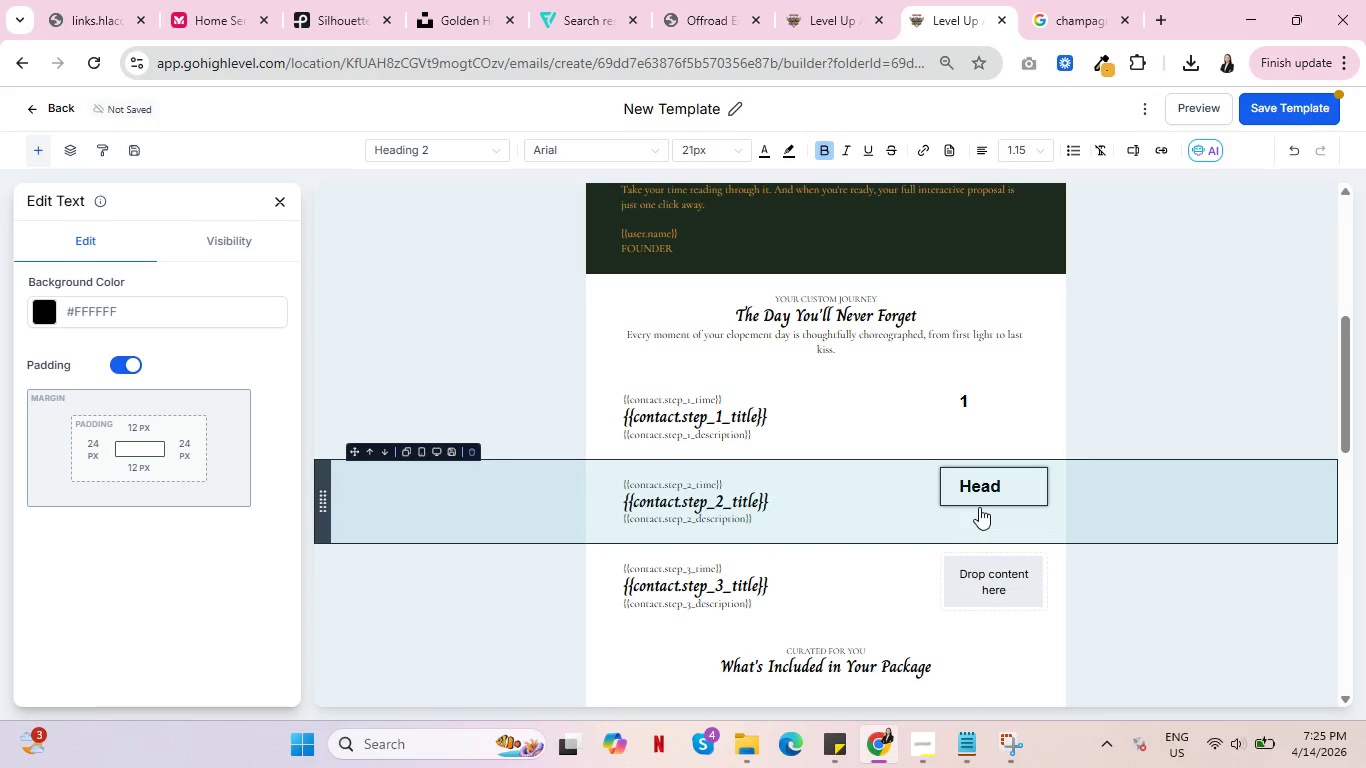 
key(Backspace)
 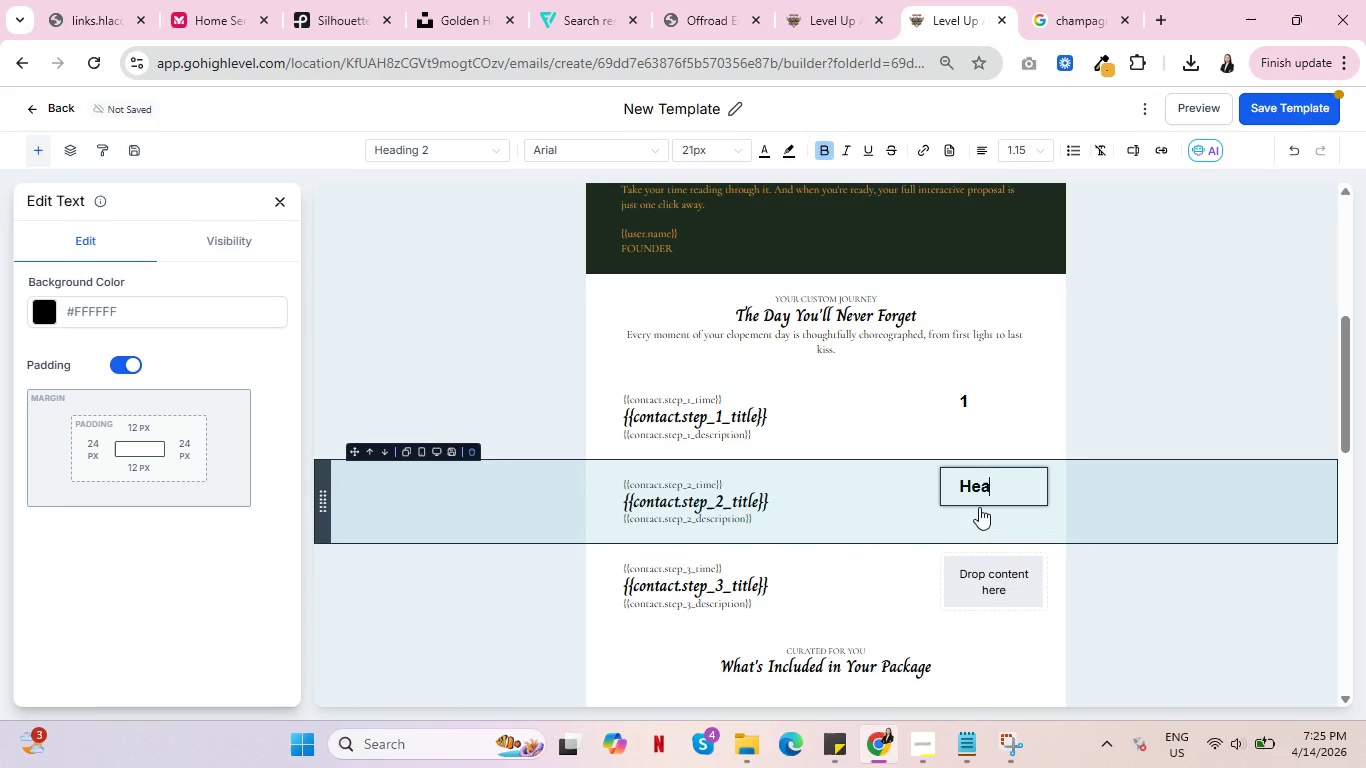 
key(Backspace)
 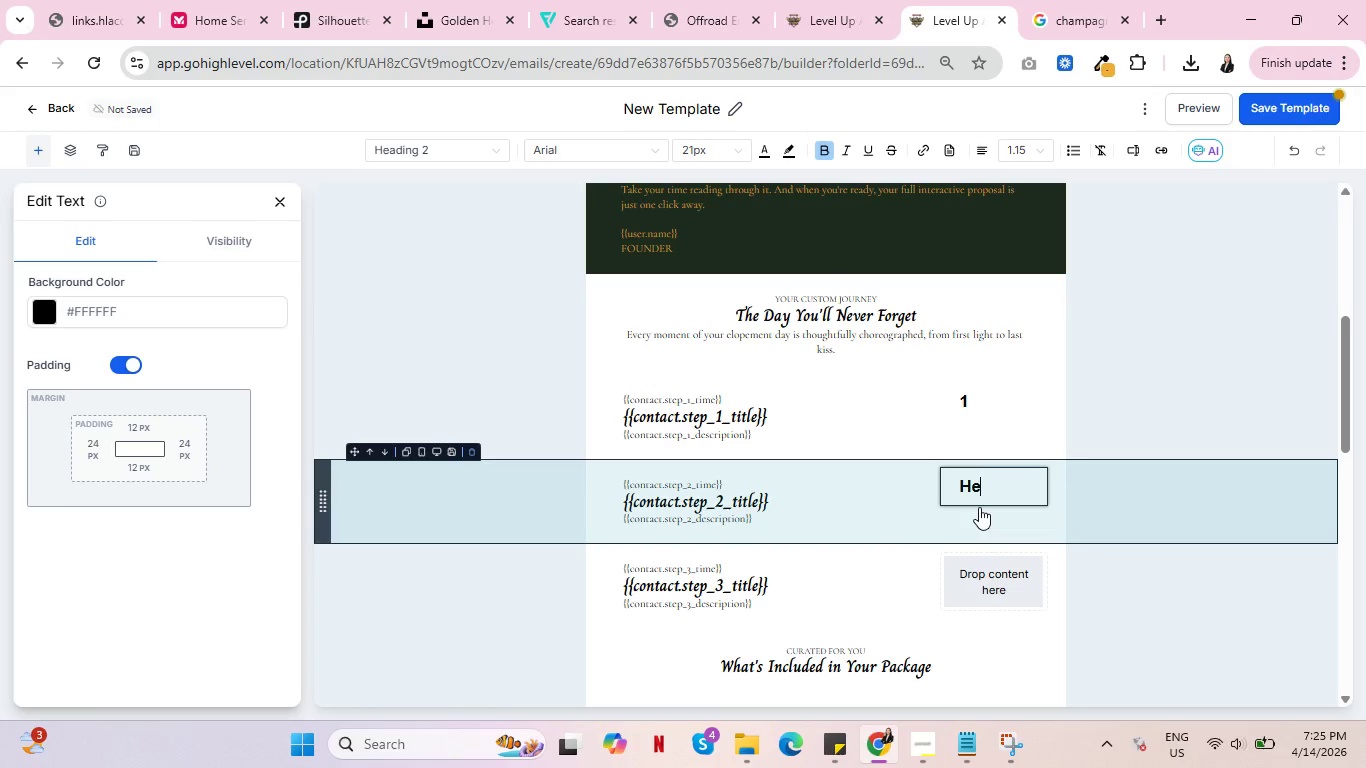 
key(Backspace)
 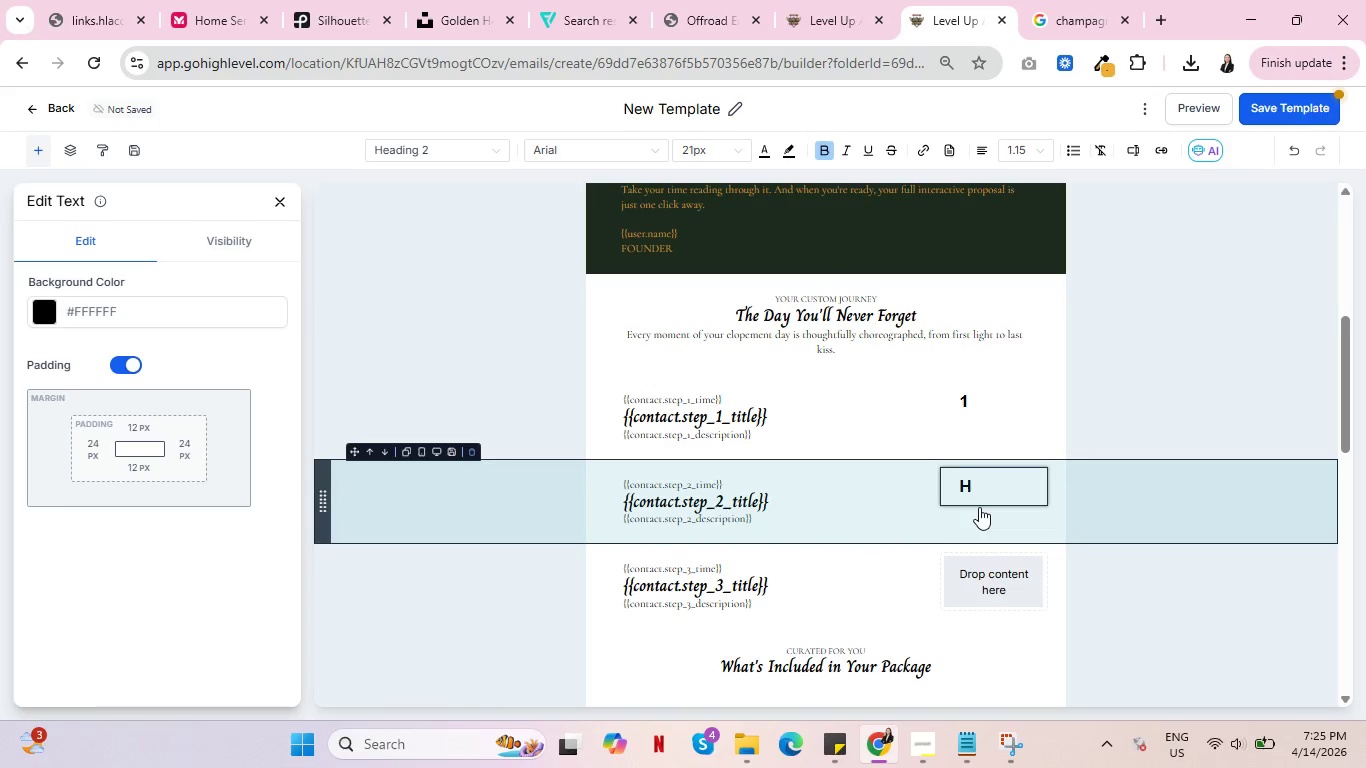 
key(Backspace)
 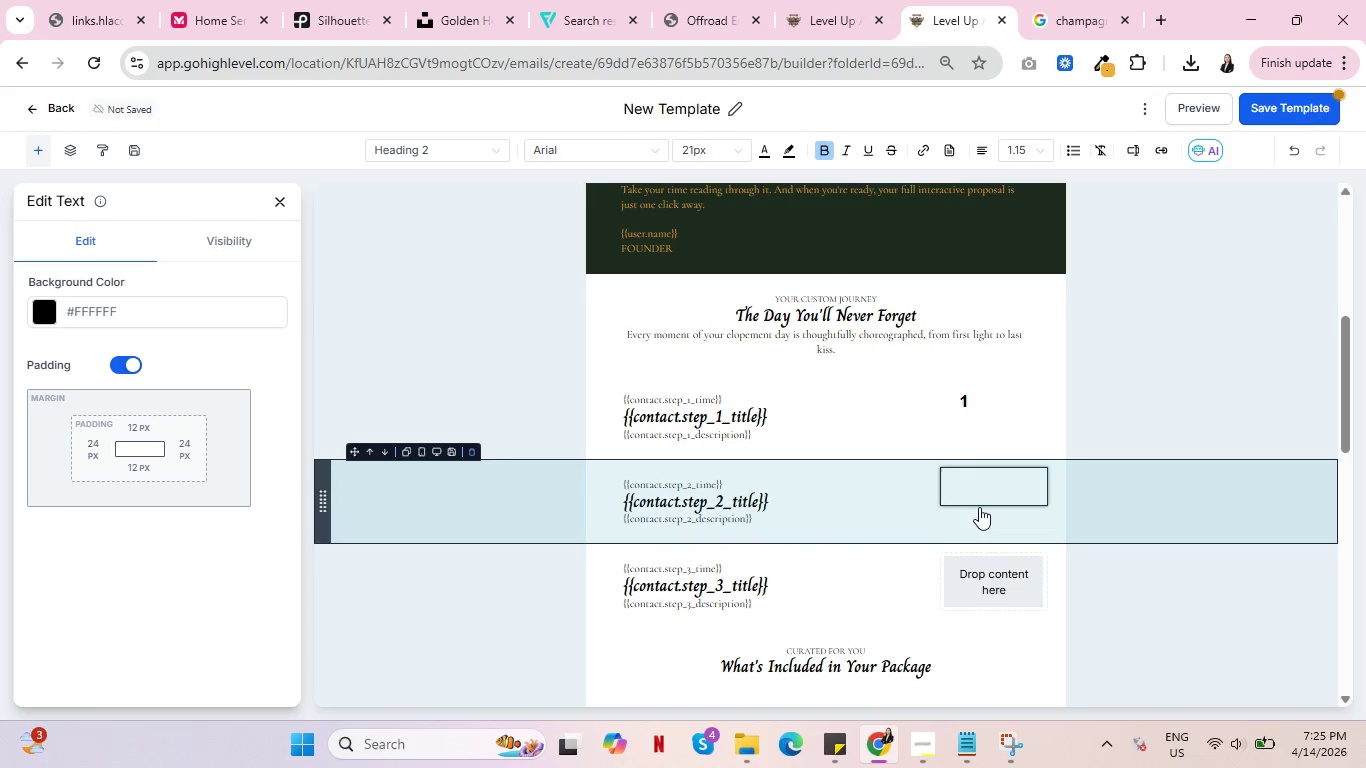 
key(2)
 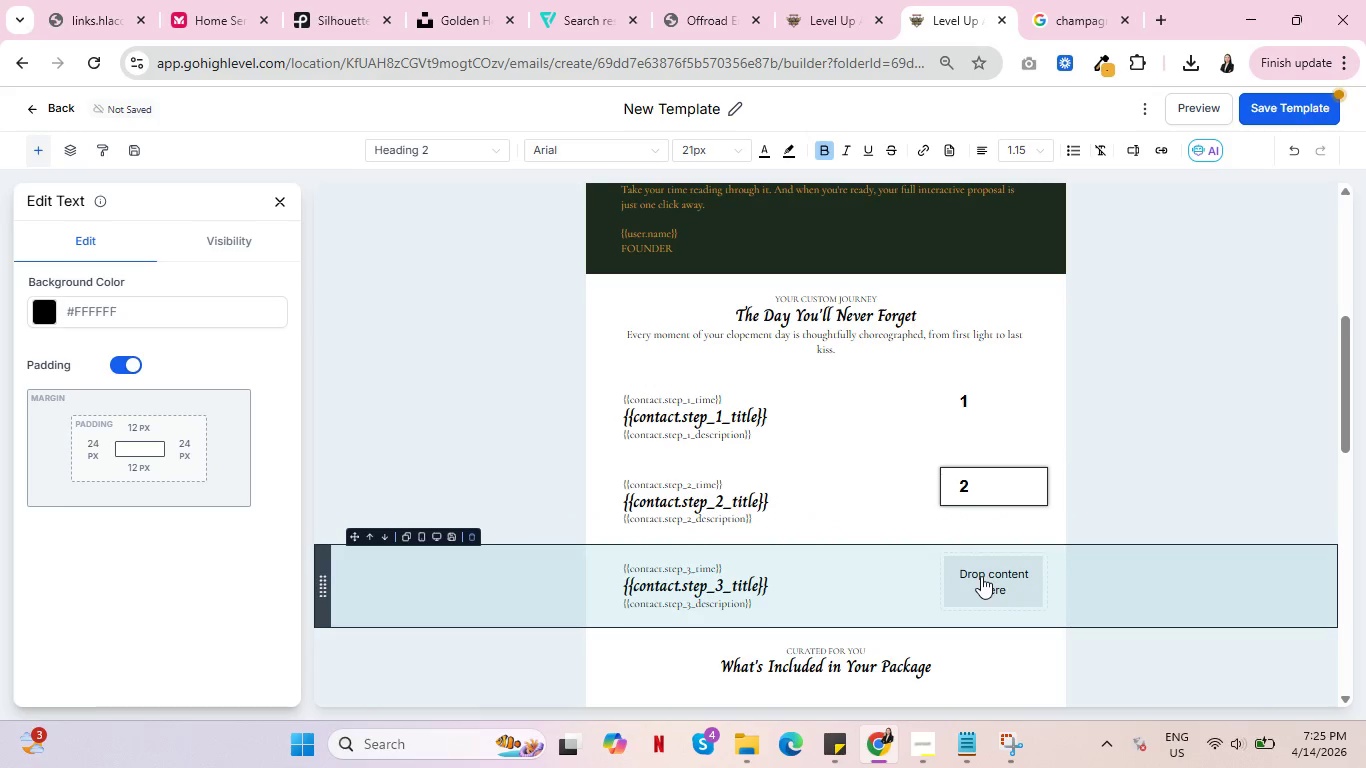 
left_click([981, 576])
 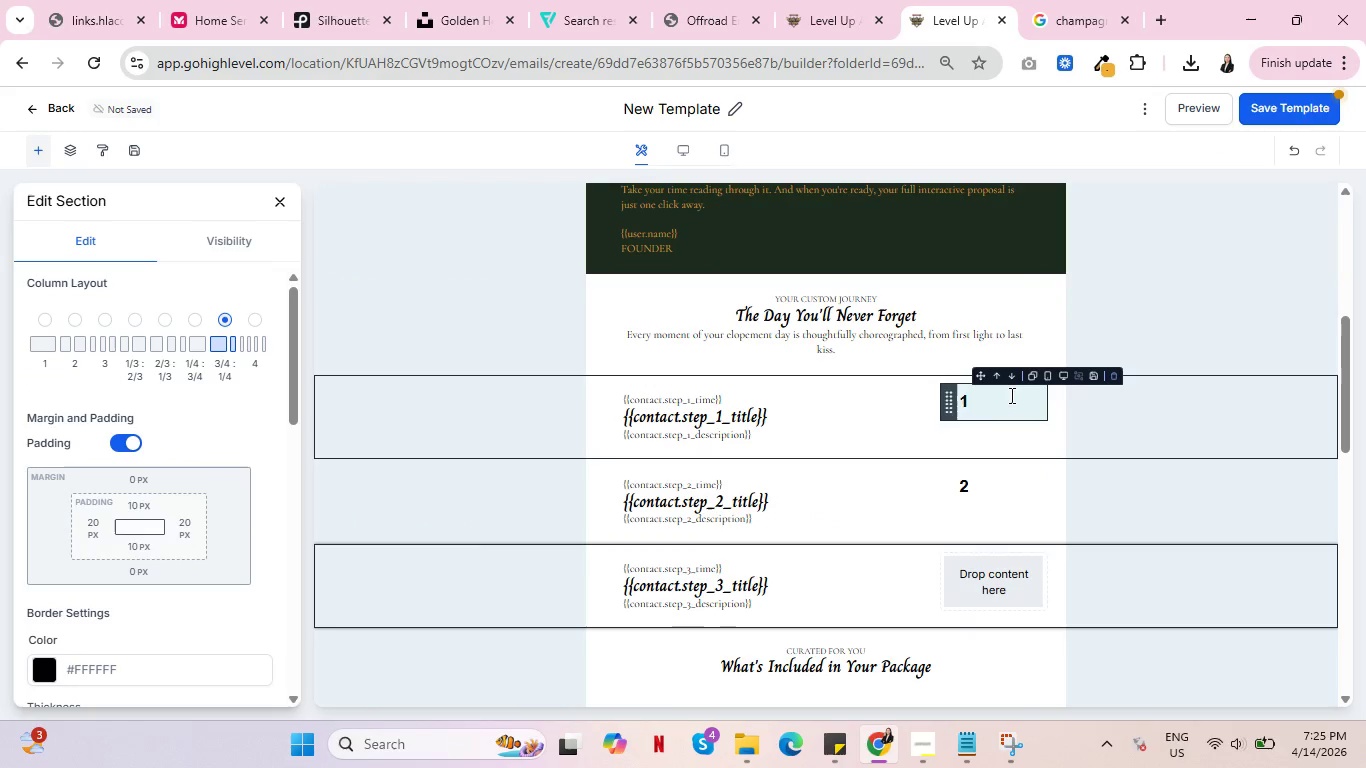 
left_click([961, 403])
 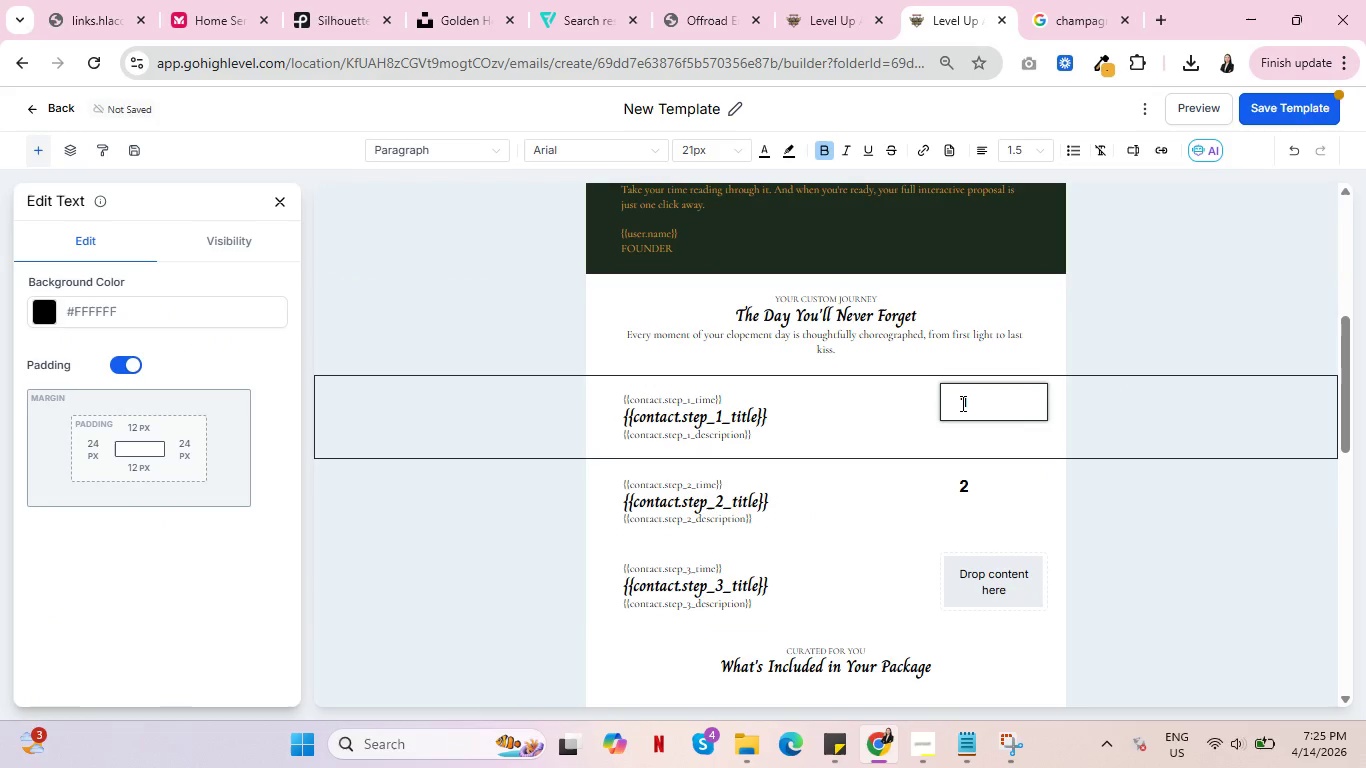 
key(0)
 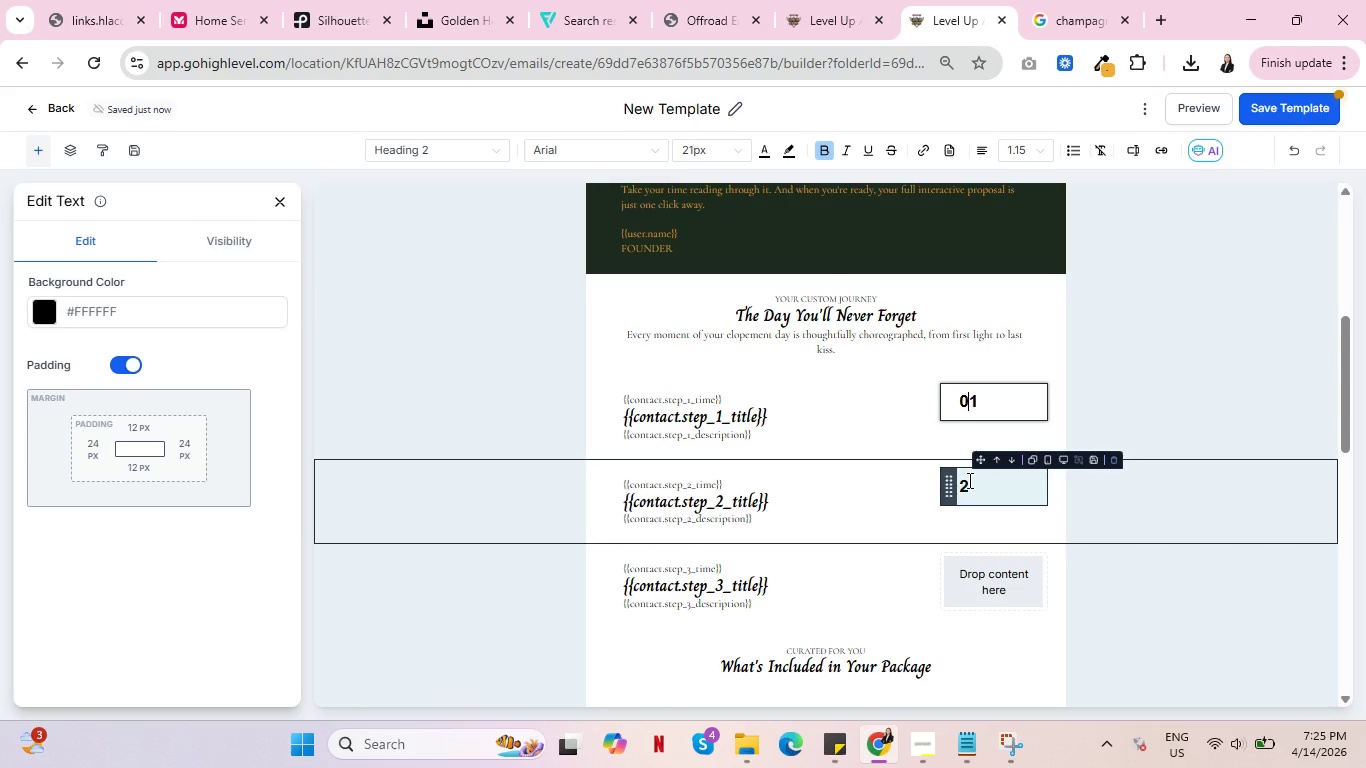 
left_click([963, 480])
 